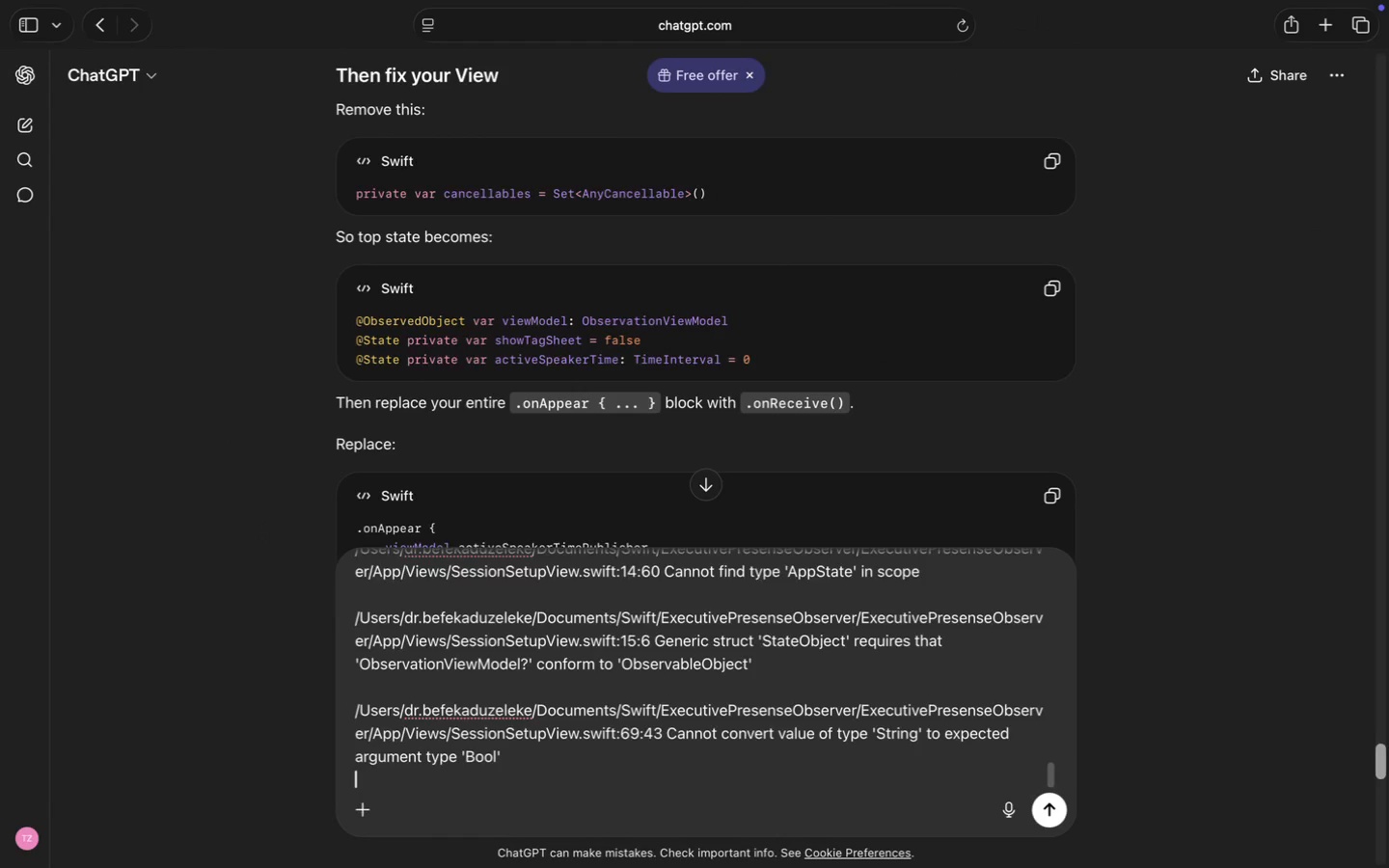 
key(Shift+Enter)
 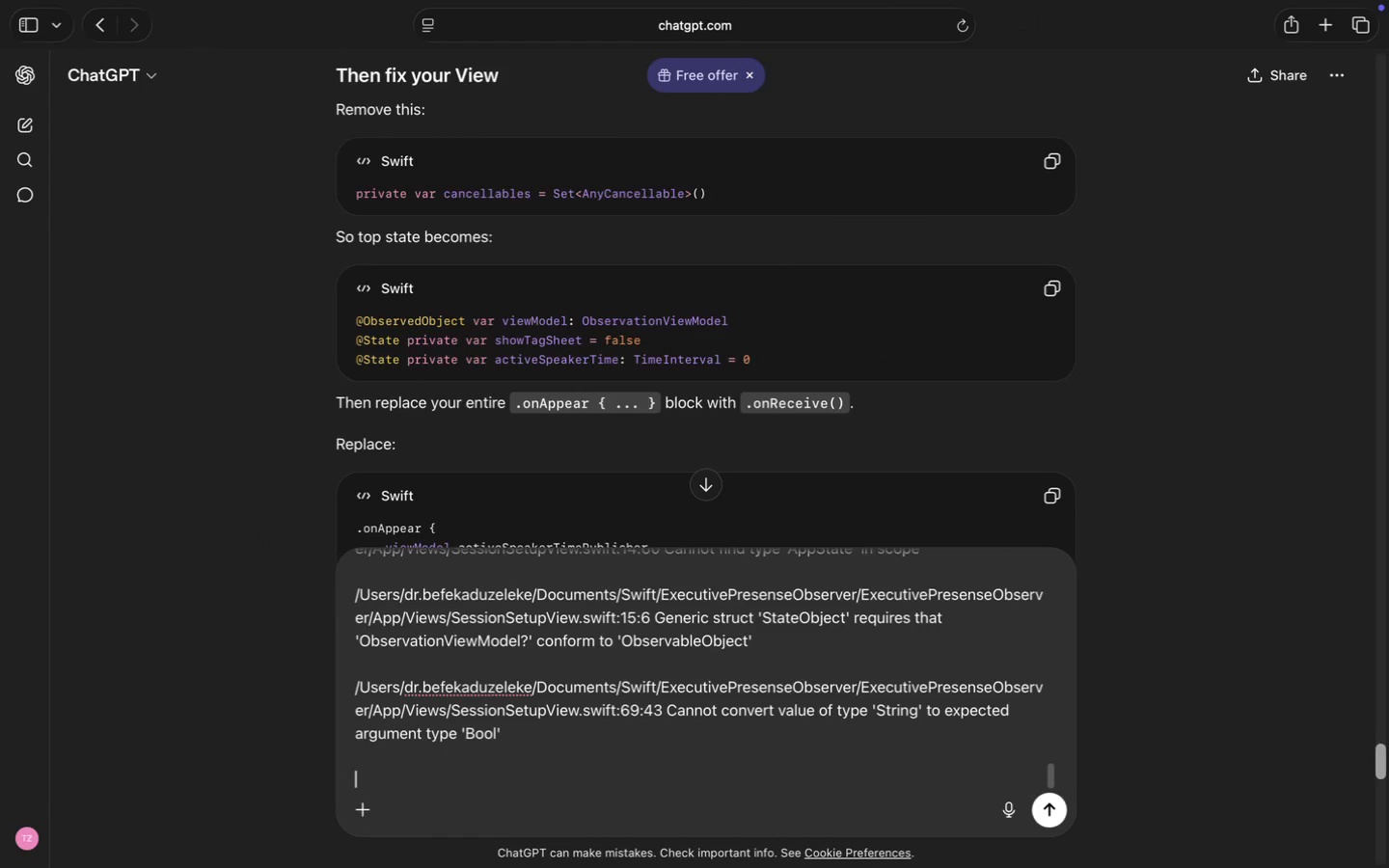 
scroll: coordinate [329, 716], scroll_direction: up, amount: 36.0
 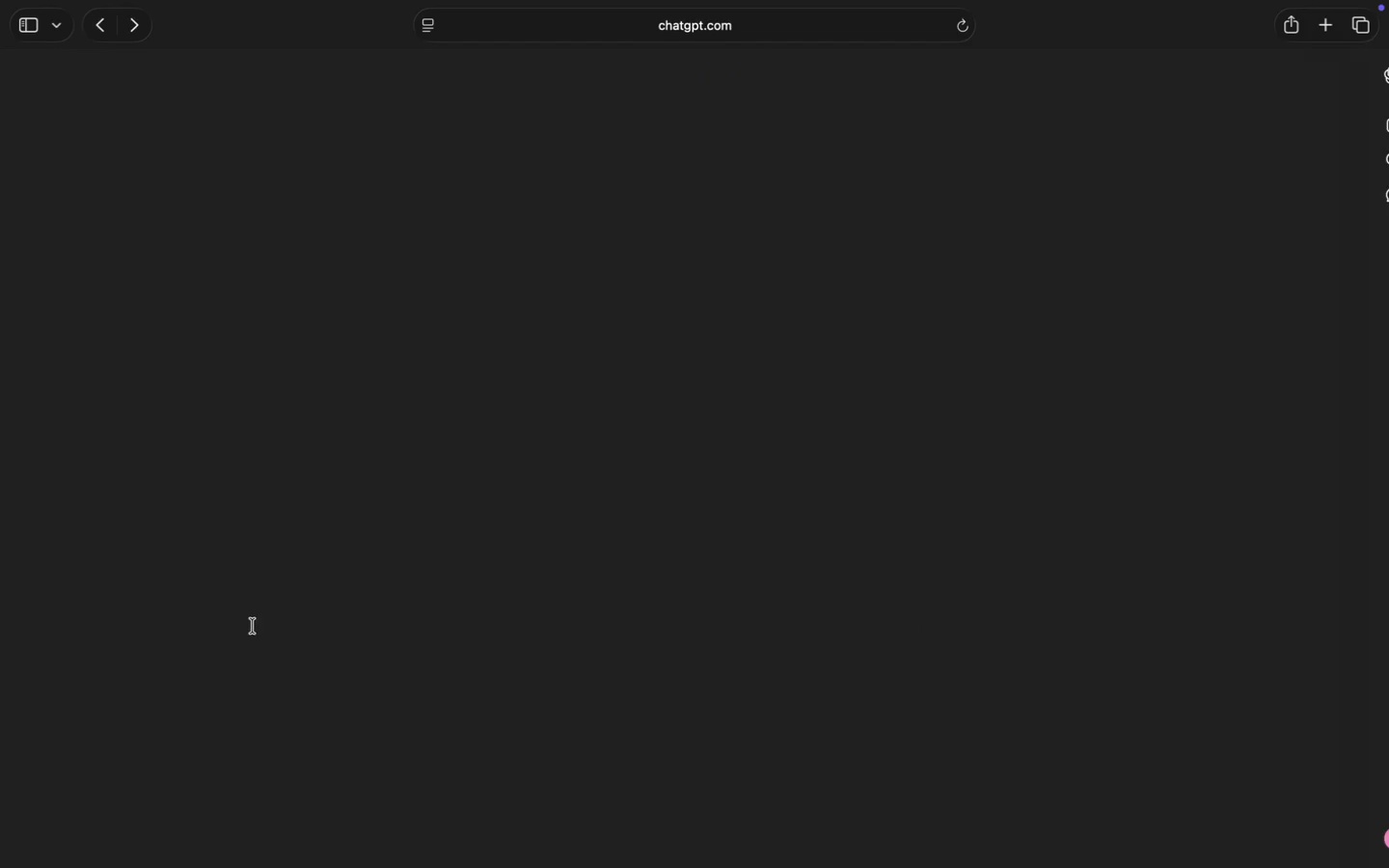 
scroll: coordinate [253, 625], scroll_direction: down, amount: 79.0
 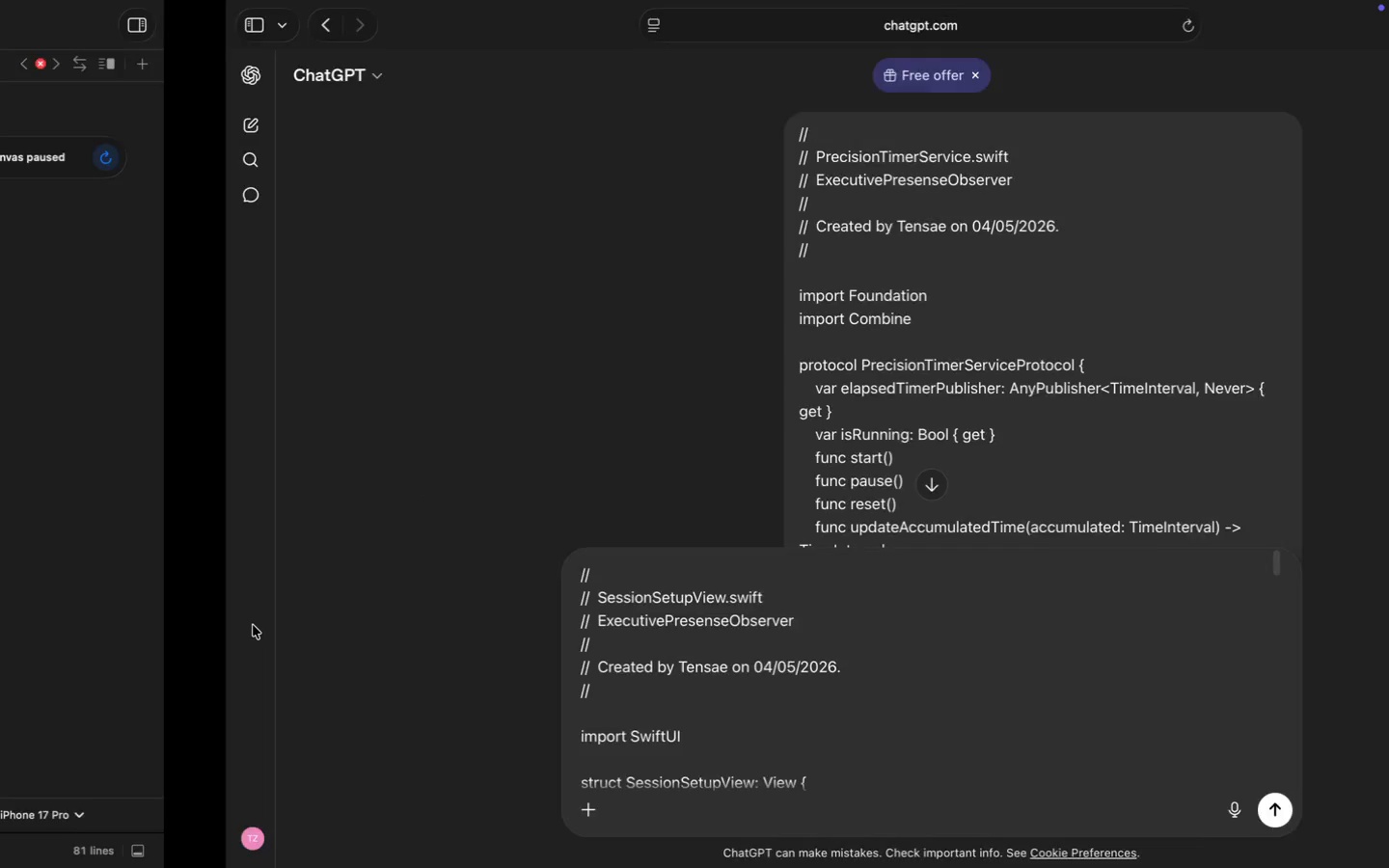 
left_click([115, 118])
 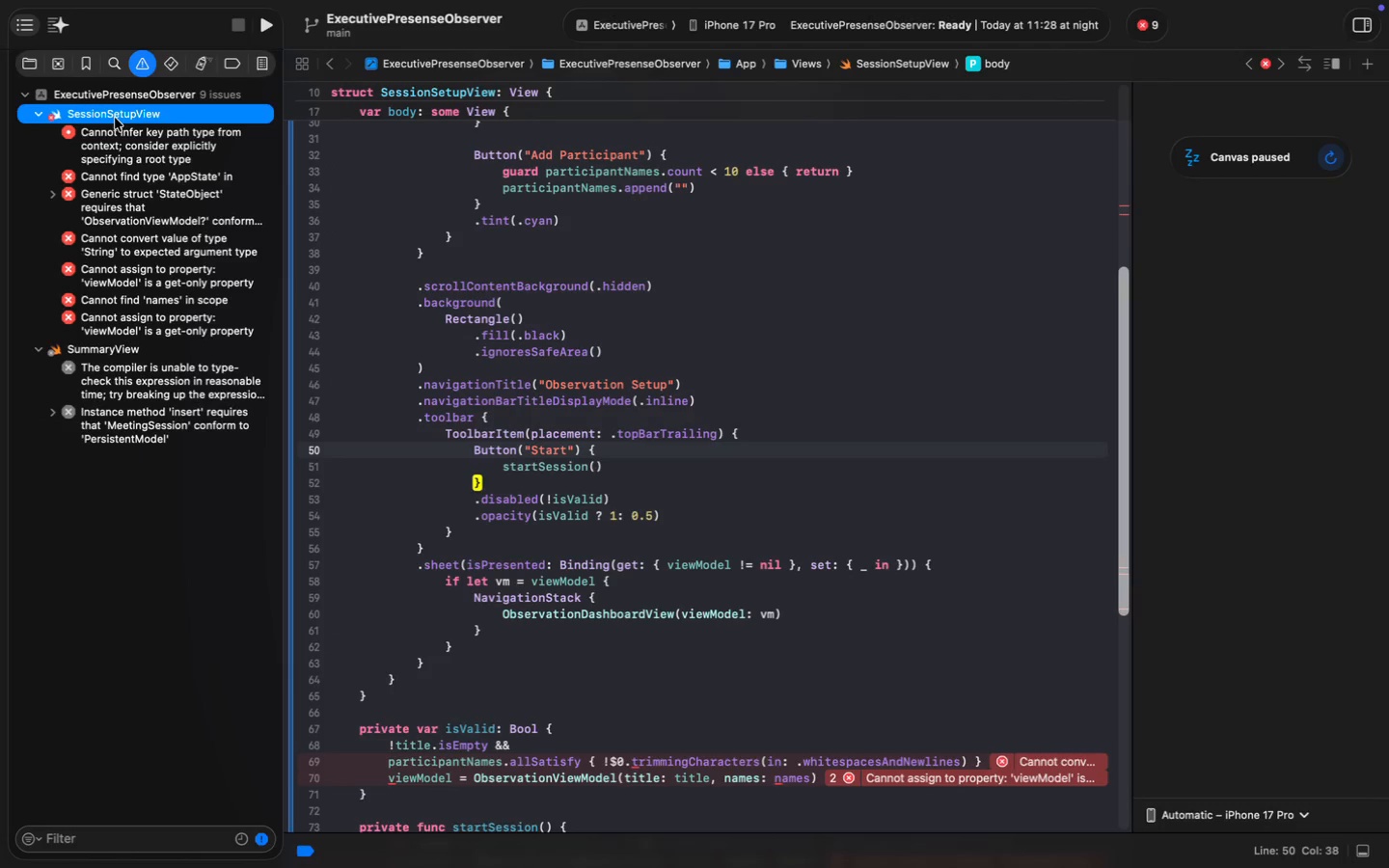 
right_click([115, 118])
 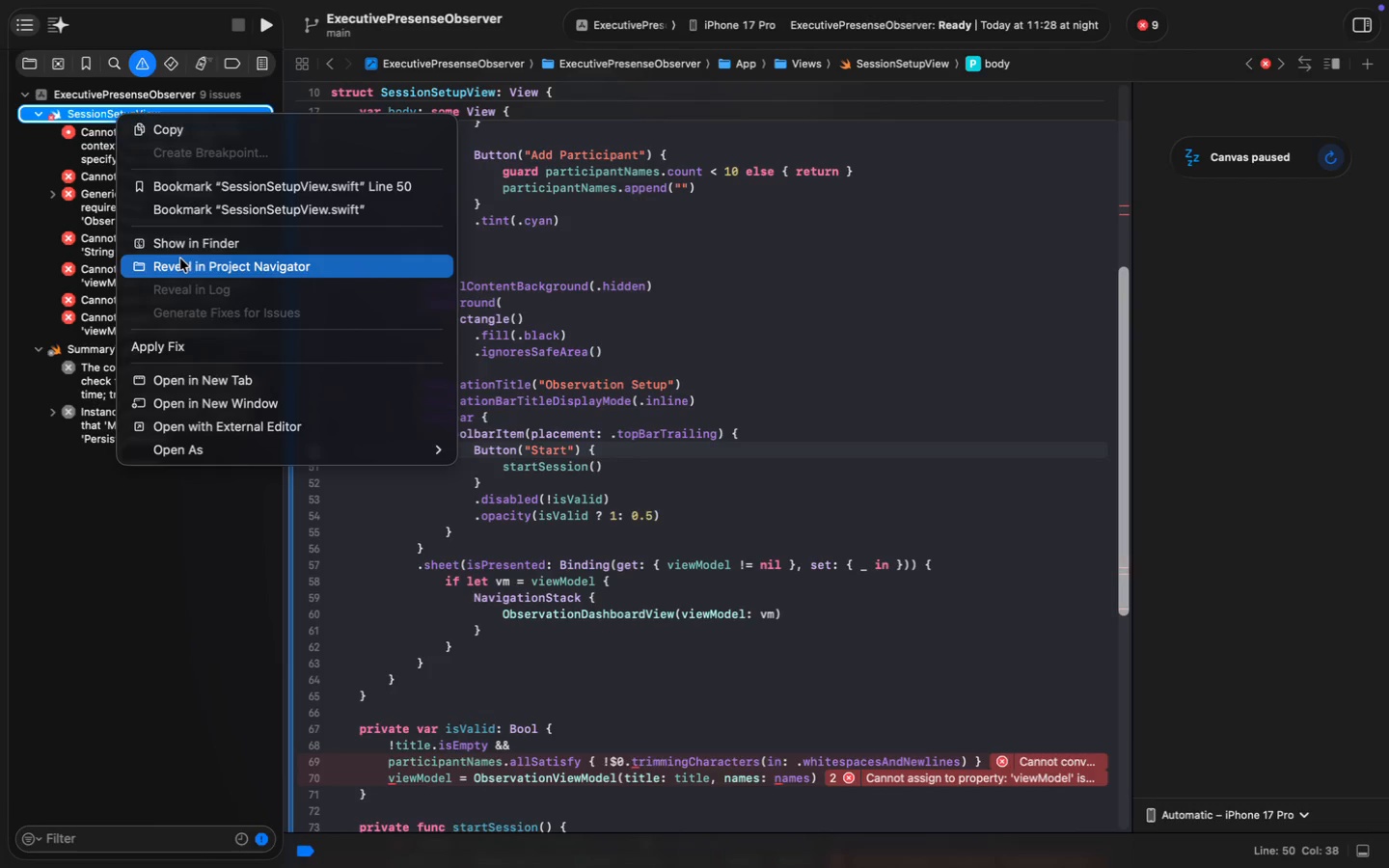 
left_click([180, 351])
 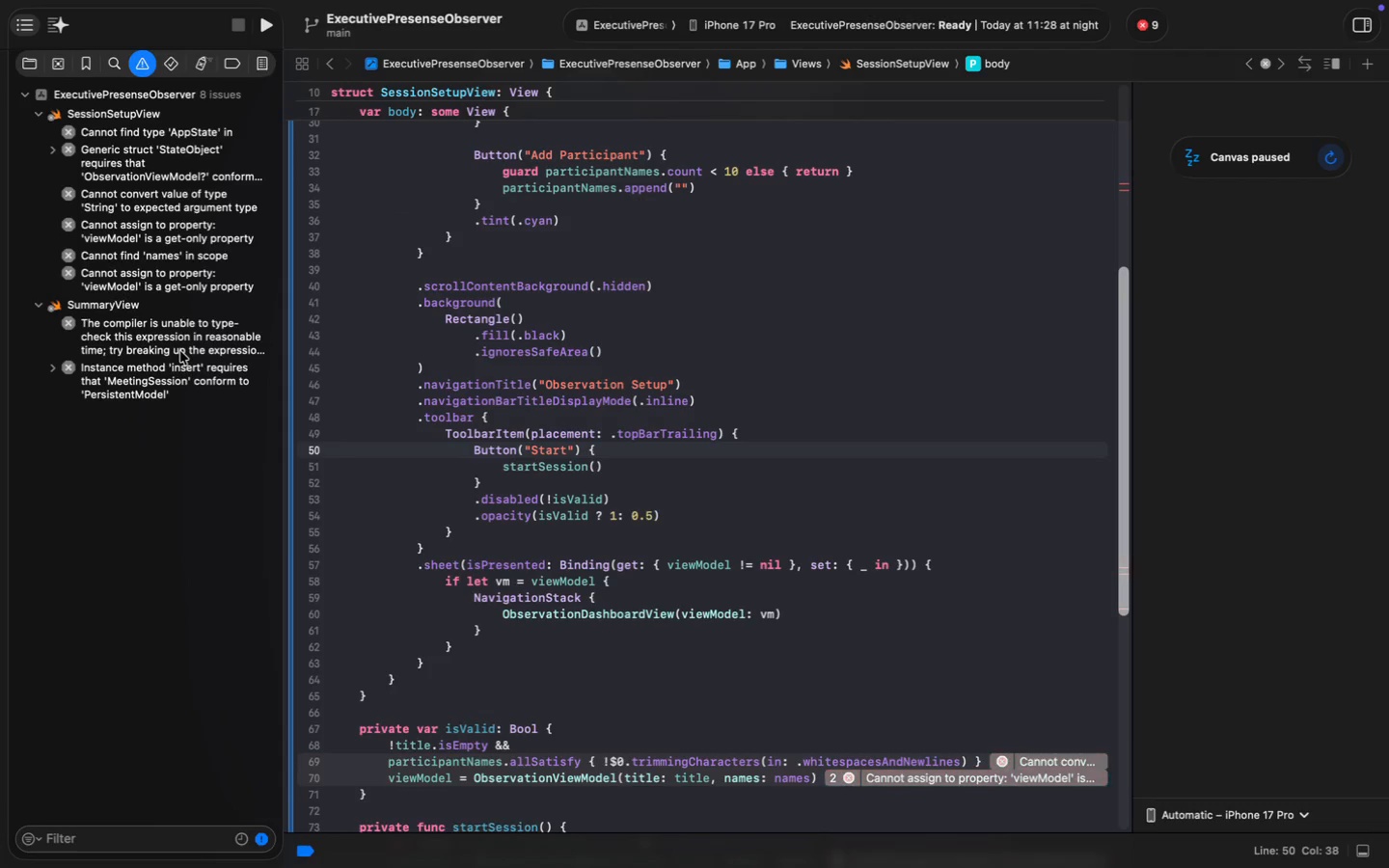 
scroll: coordinate [611, 505], scroll_direction: down, amount: 15.0
 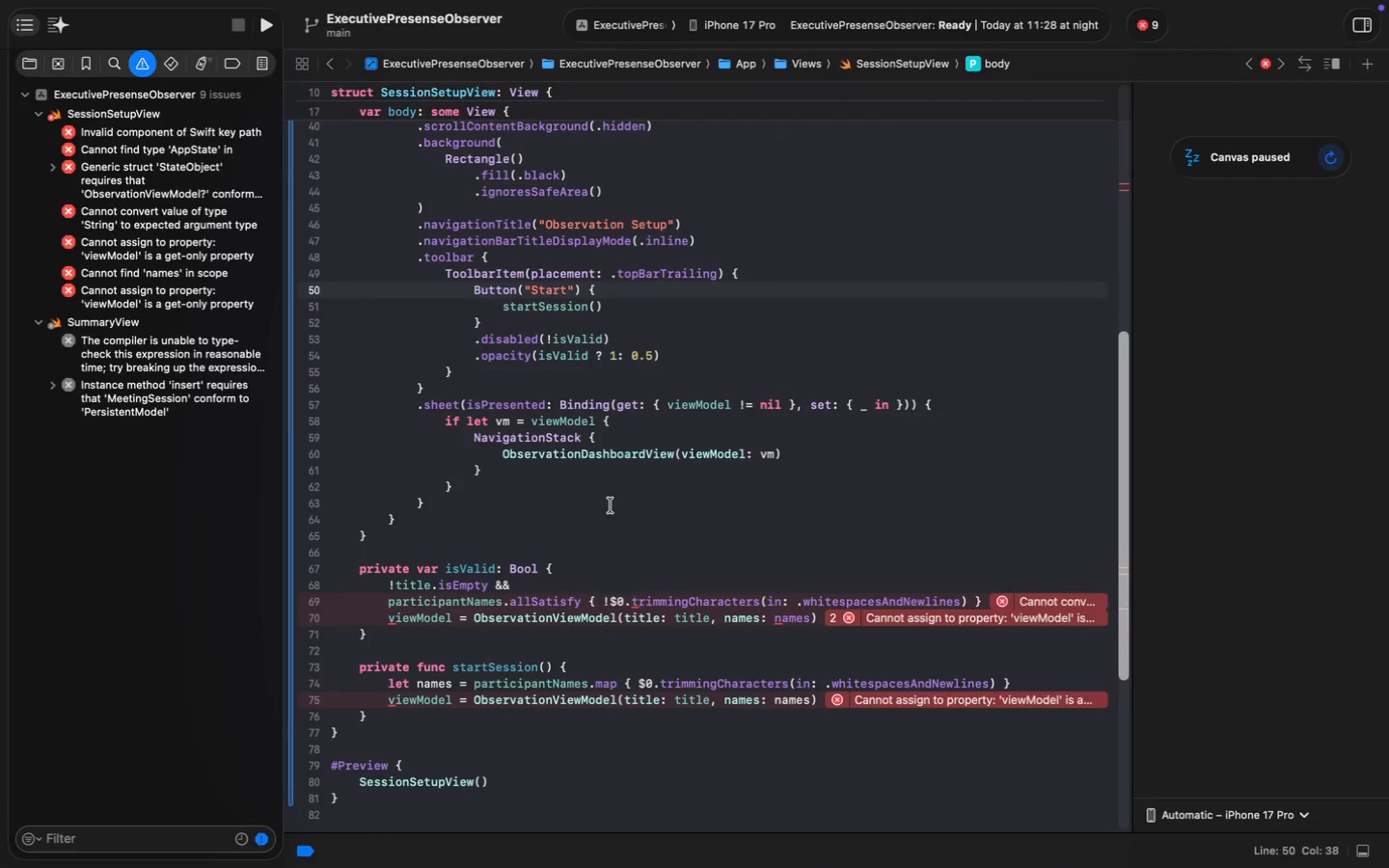 
left_click([611, 505])
 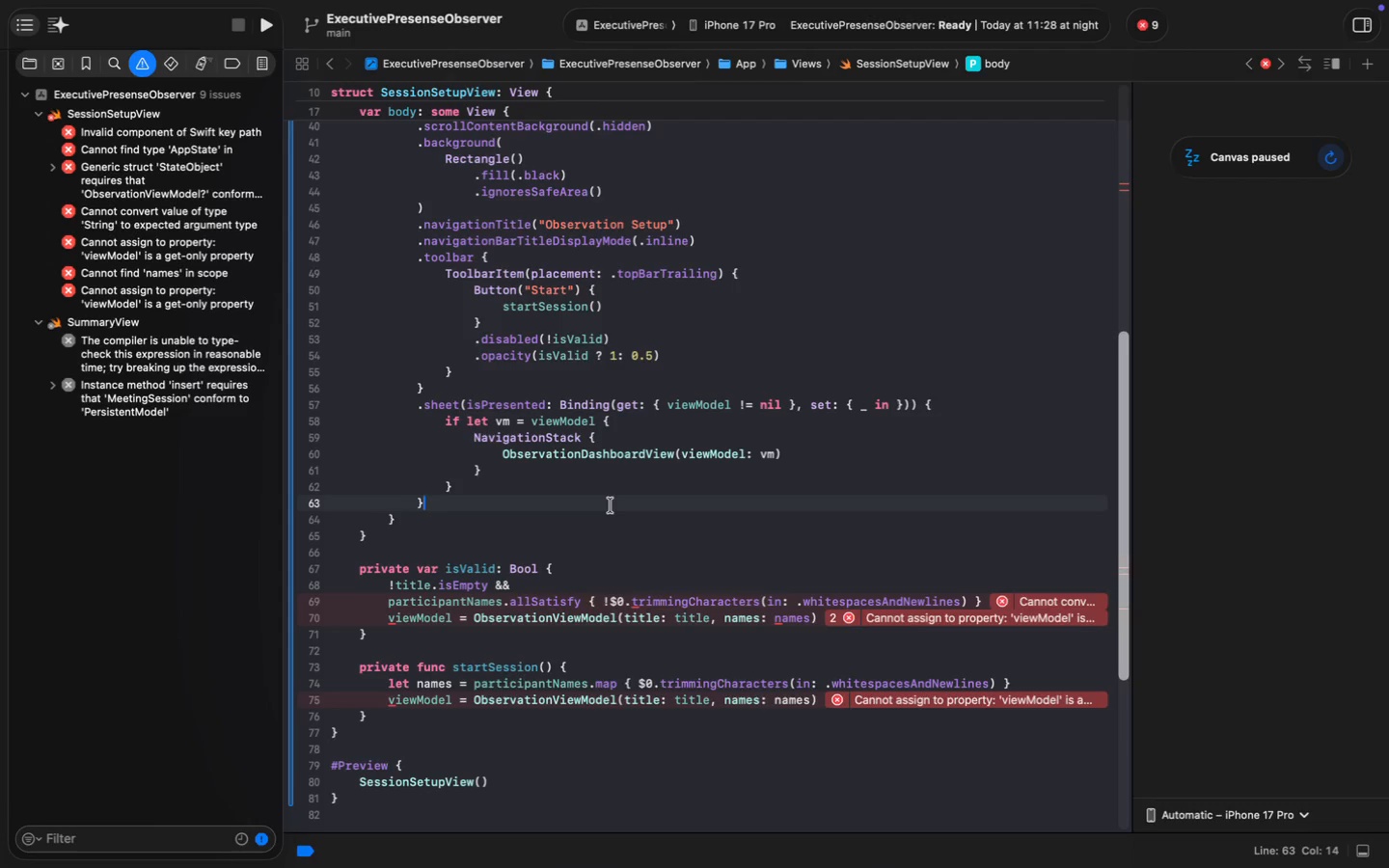 
wait(11.82)
 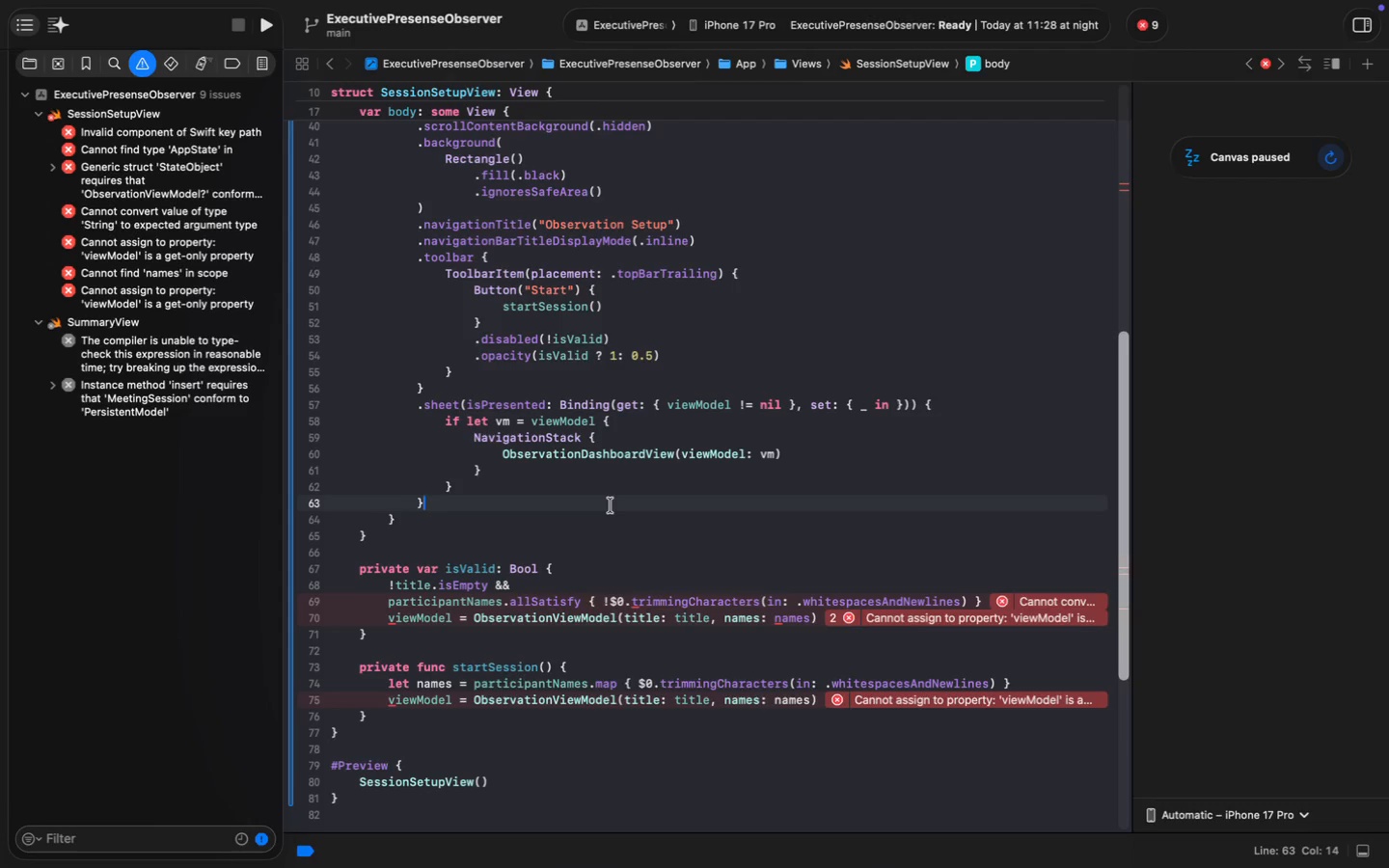 
left_click([136, 130])
 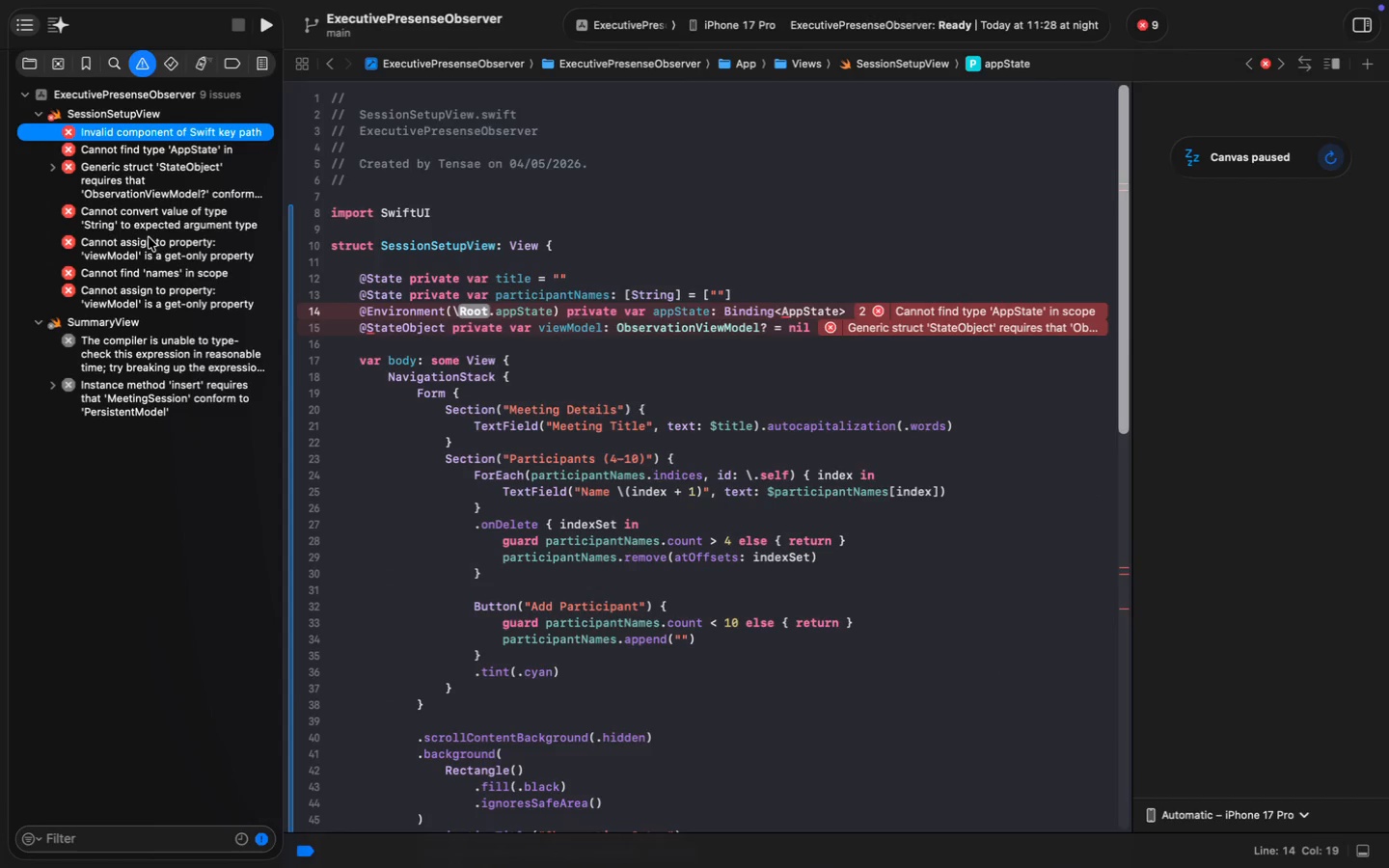 
hold_key(key=ShiftLeft, duration=1.43)
left_click([149, 290])
 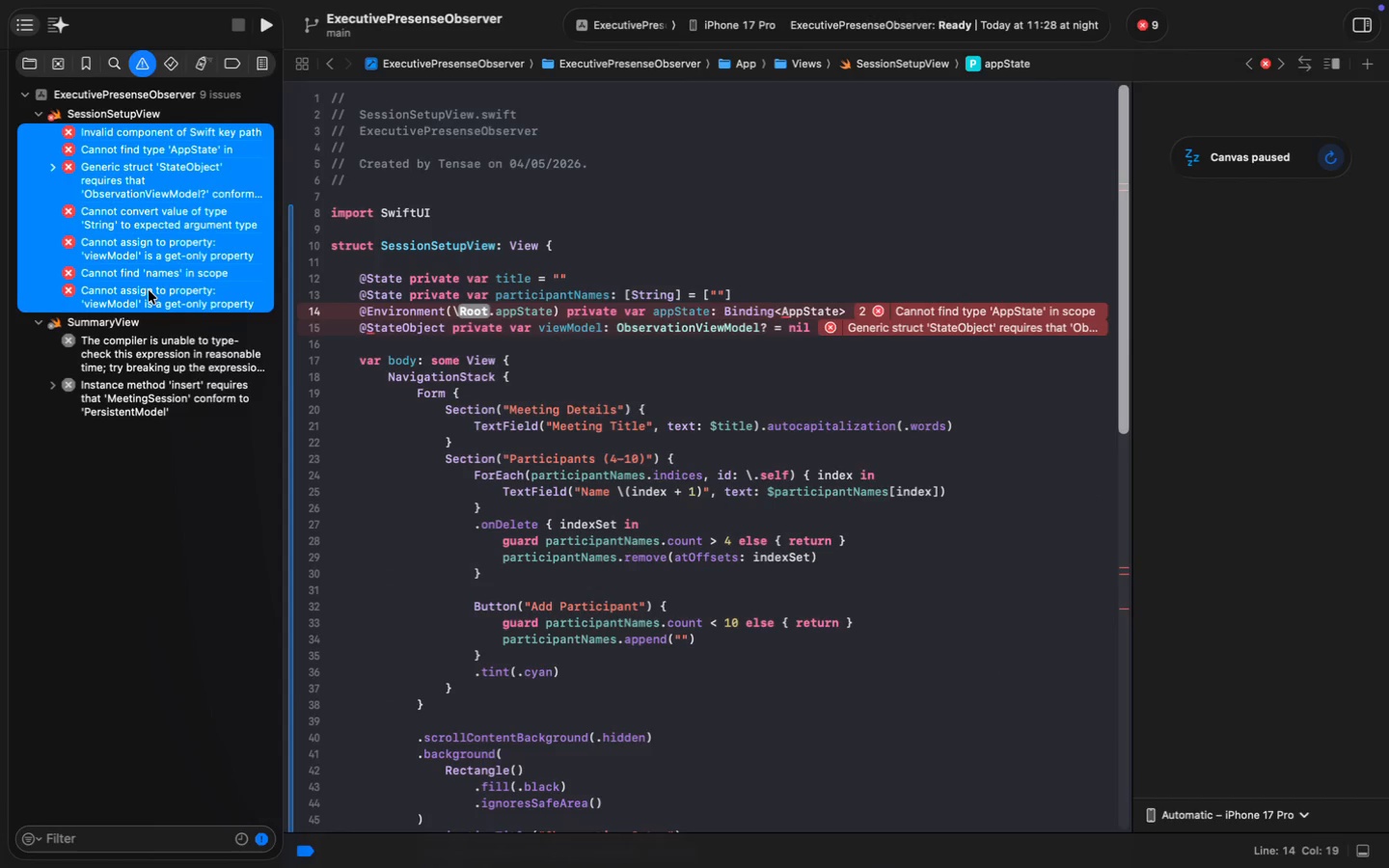 
key(Meta+C)
 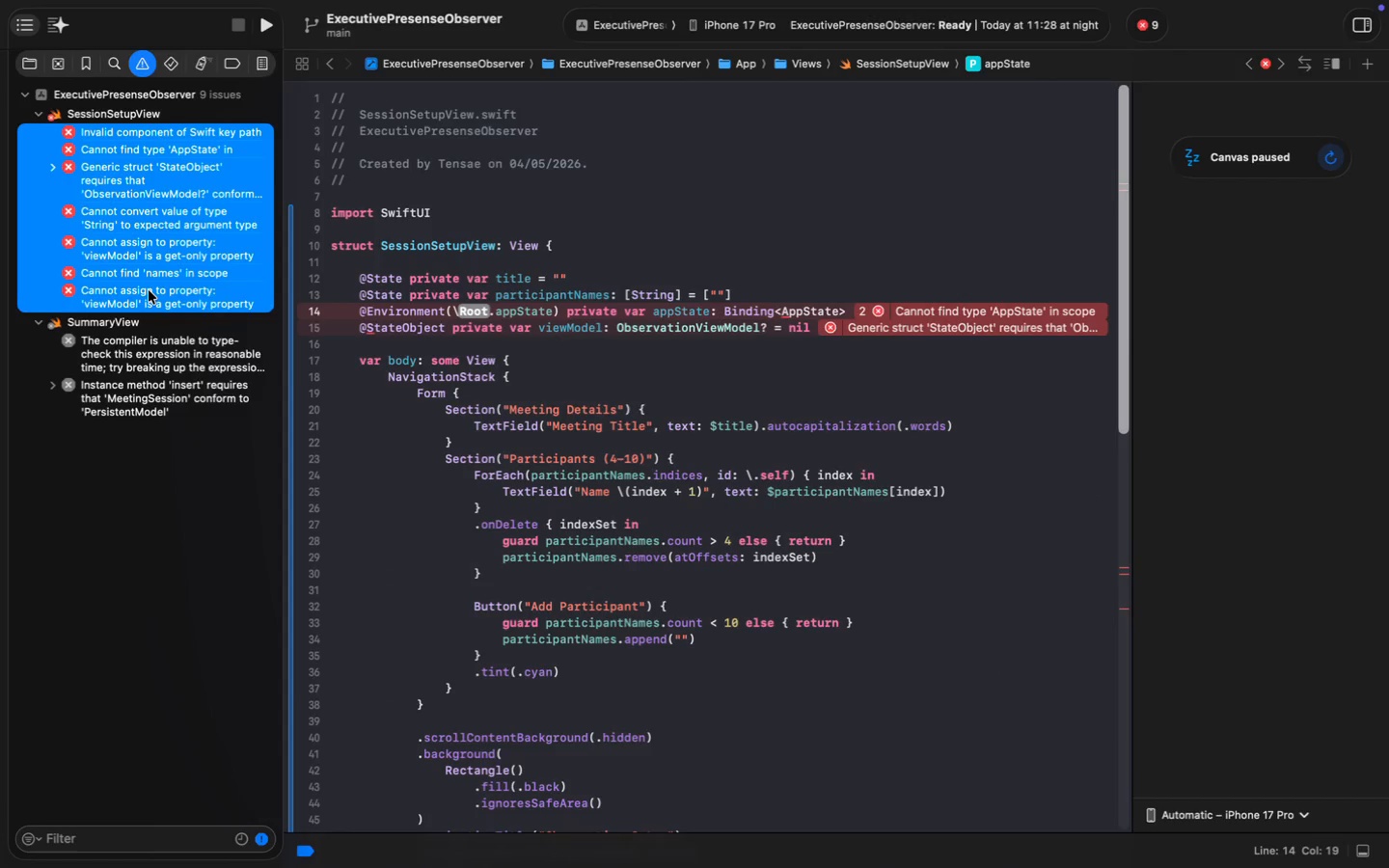 
key(Meta+C)
 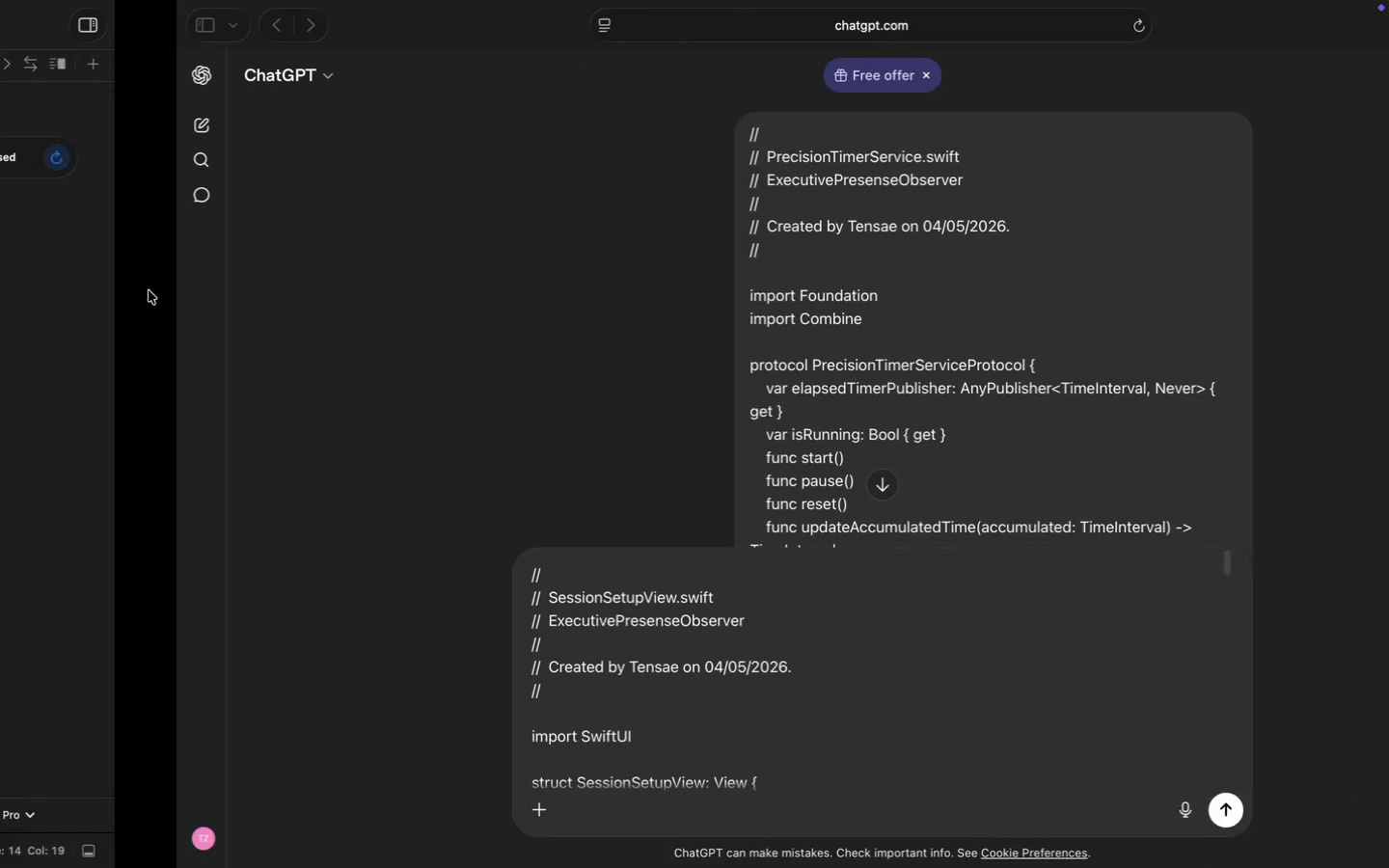 
left_click([533, 775])
 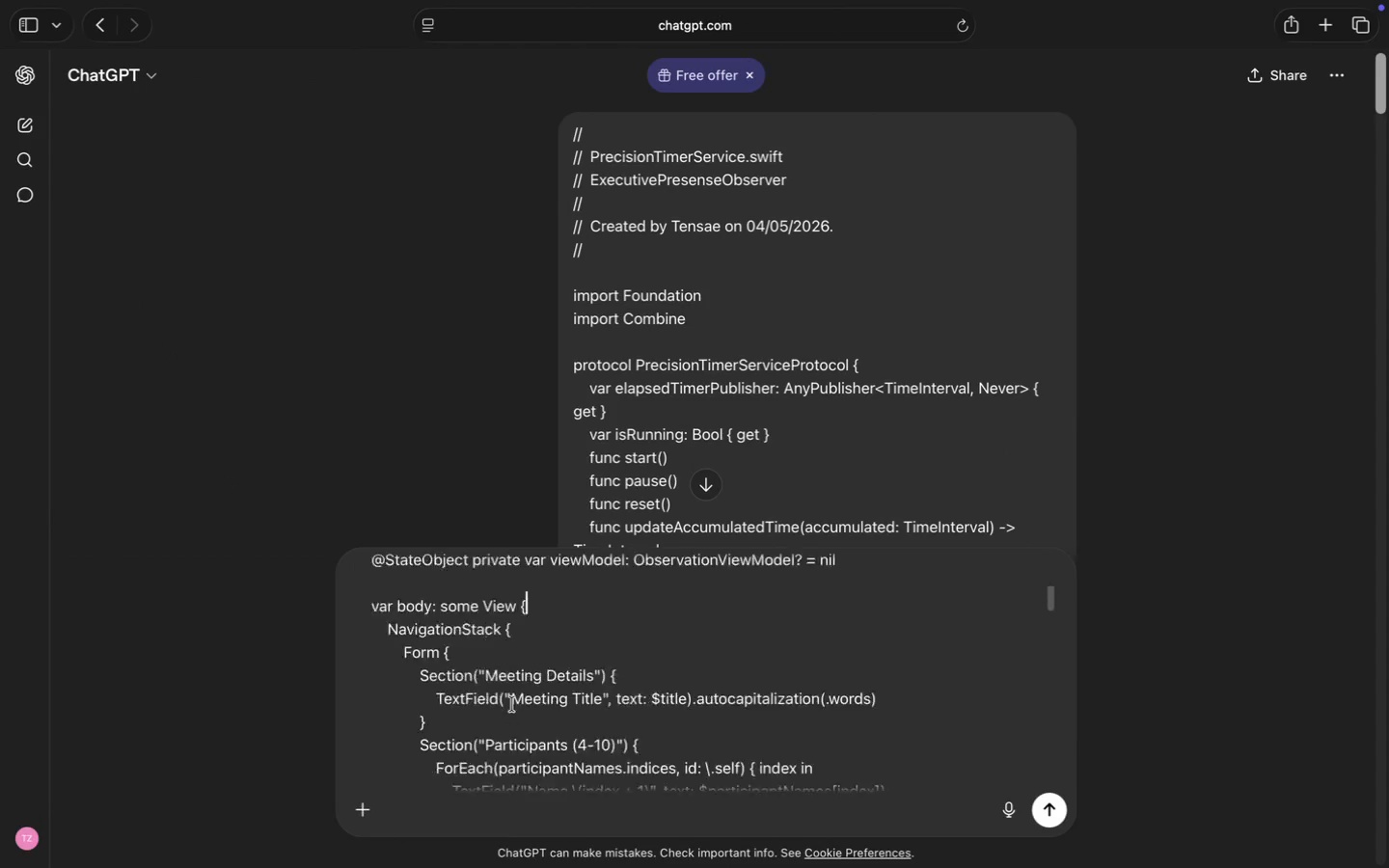 
scroll: coordinate [511, 704], scroll_direction: down, amount: 103.0
 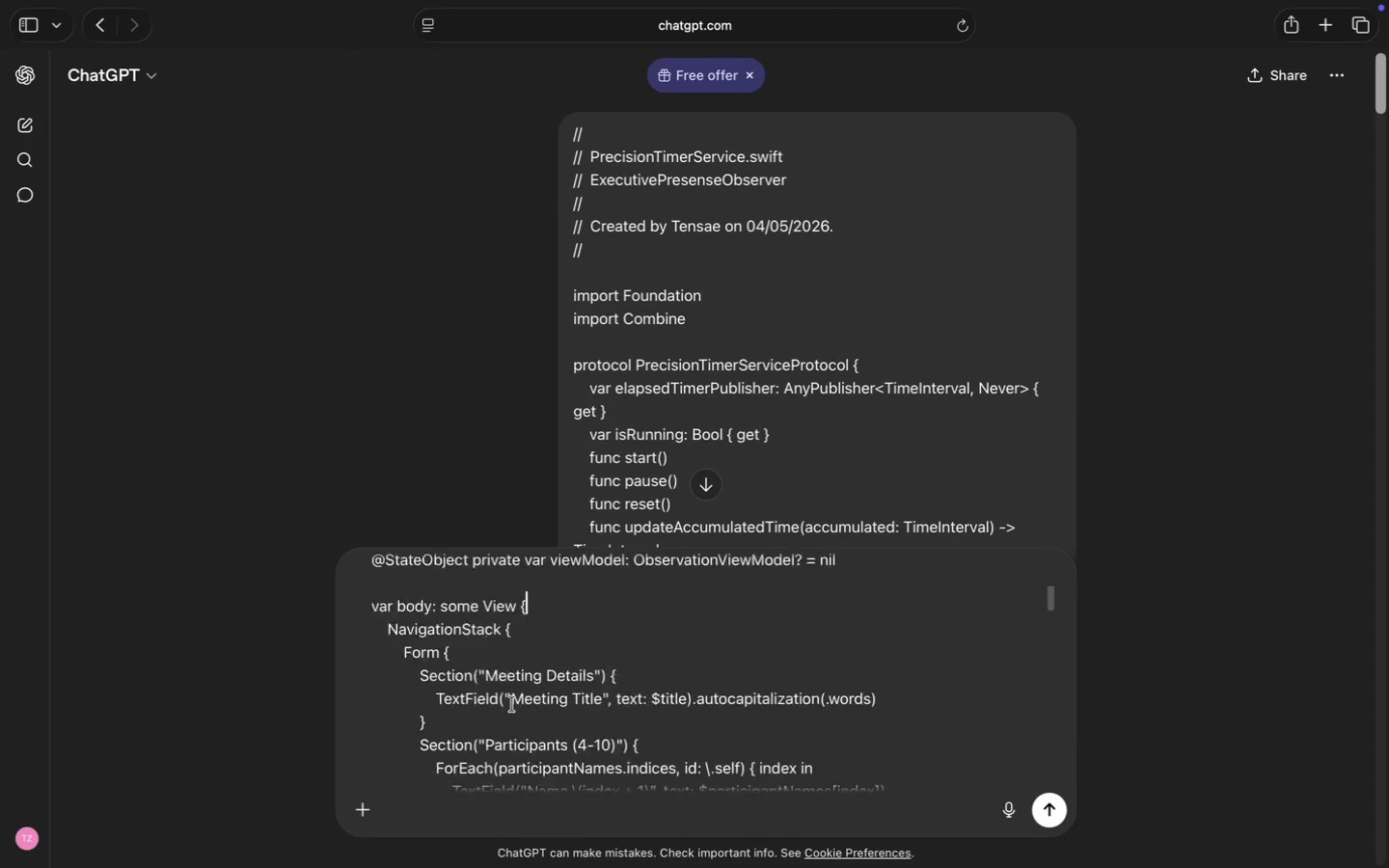 
scroll: coordinate [511, 704], scroll_direction: up, amount: 8.0
 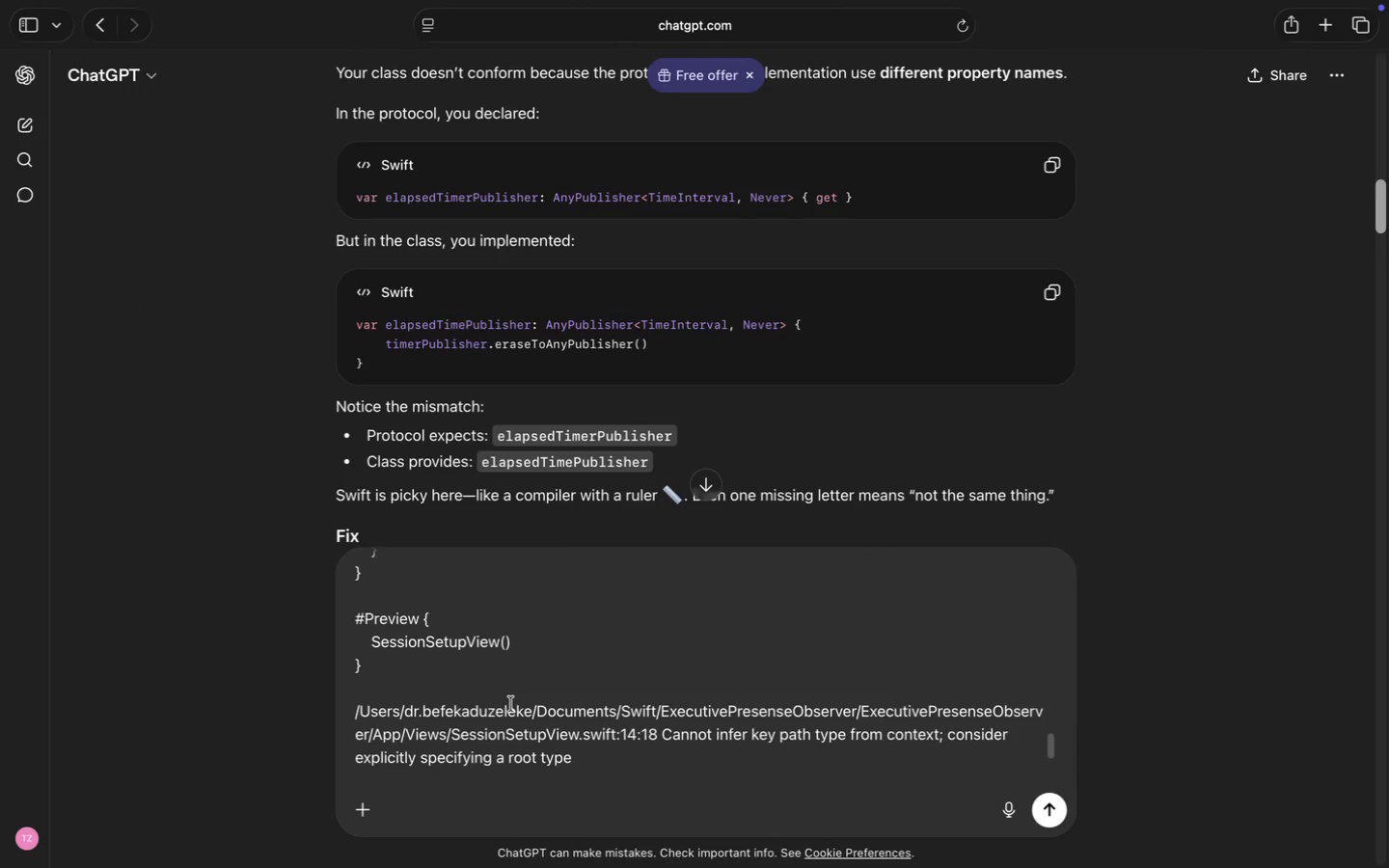 
left_click([364, 697])
 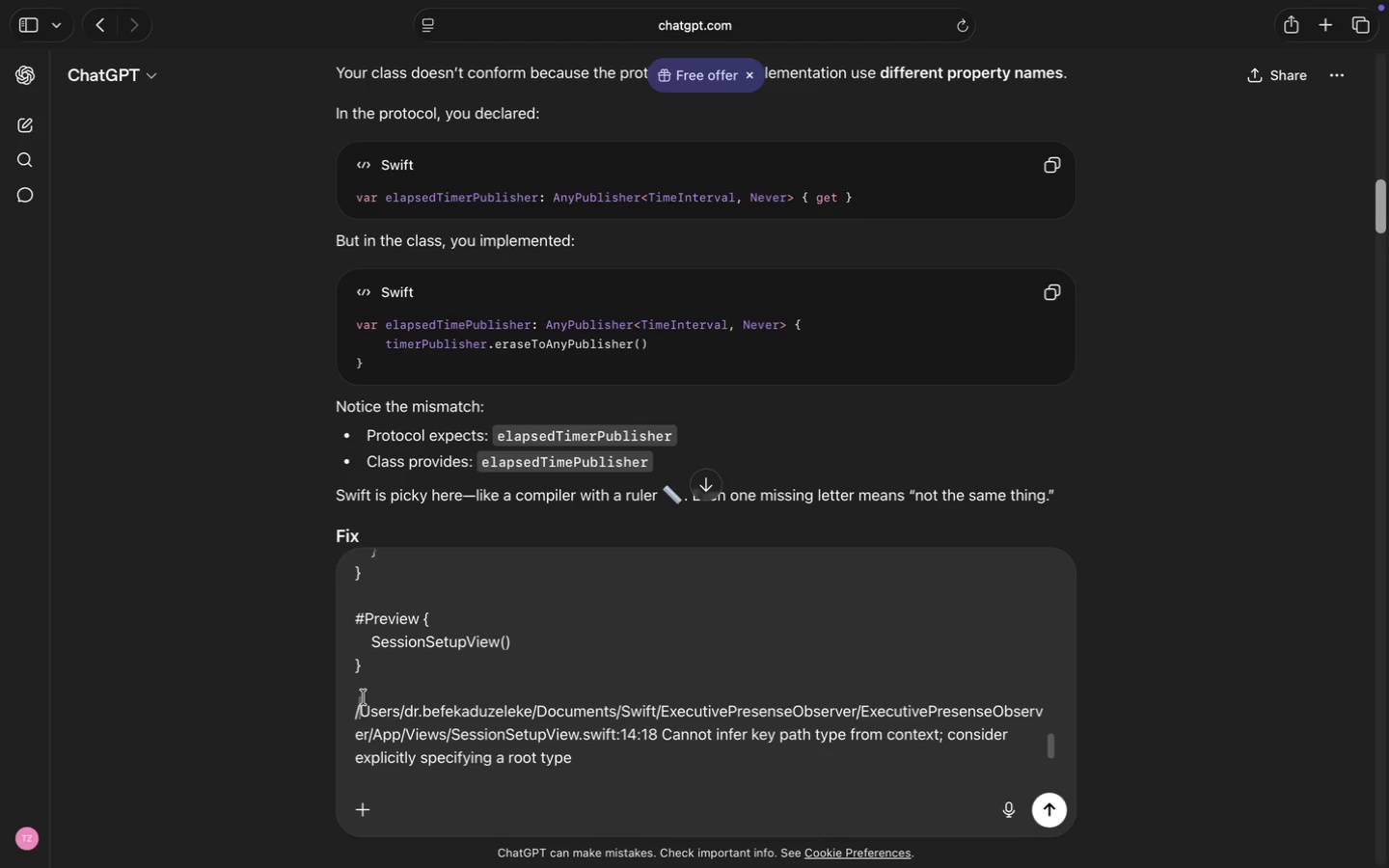 
key(ArrowLeft)
 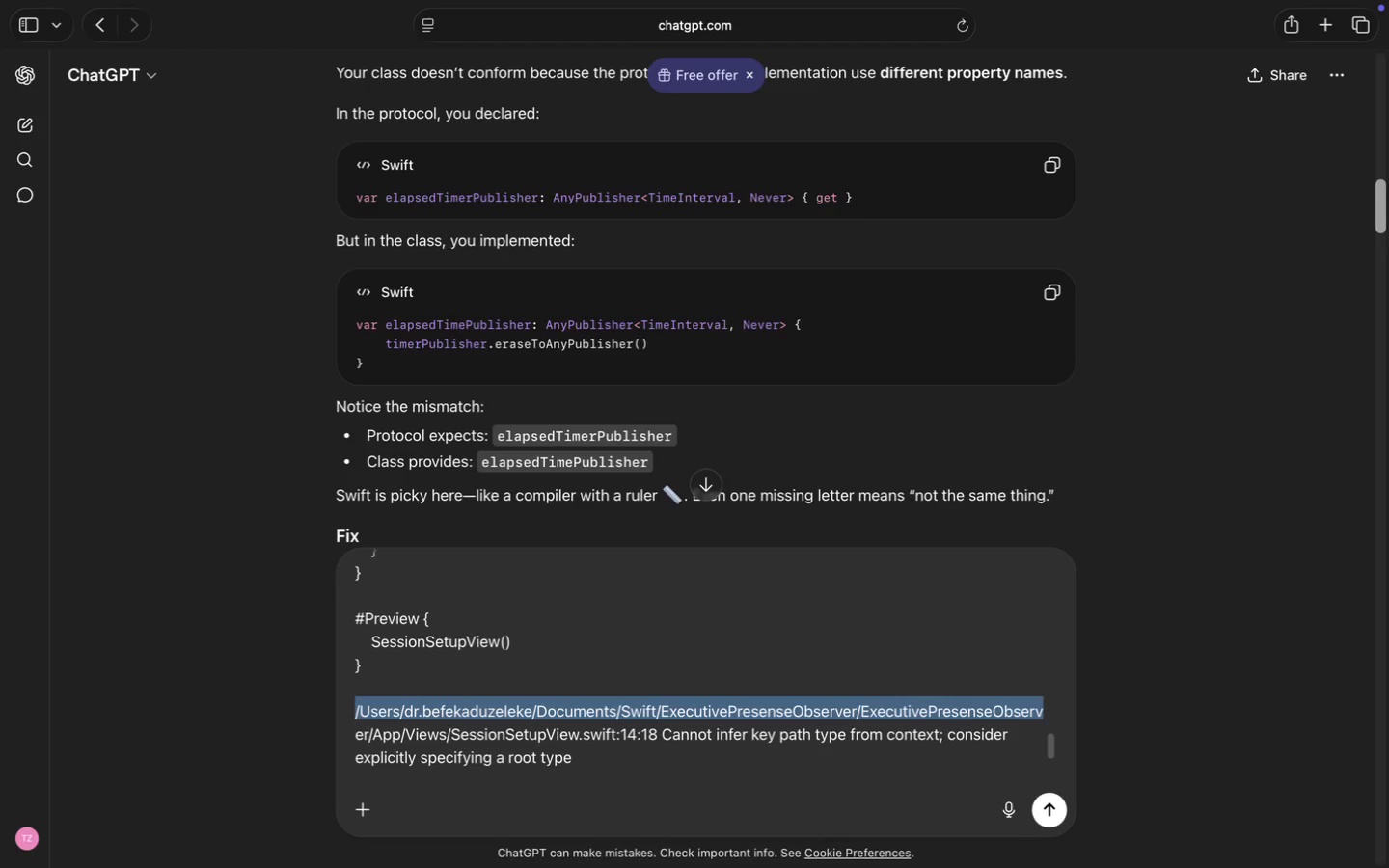 
hold_key(key=ShiftRight, duration=2.29)
 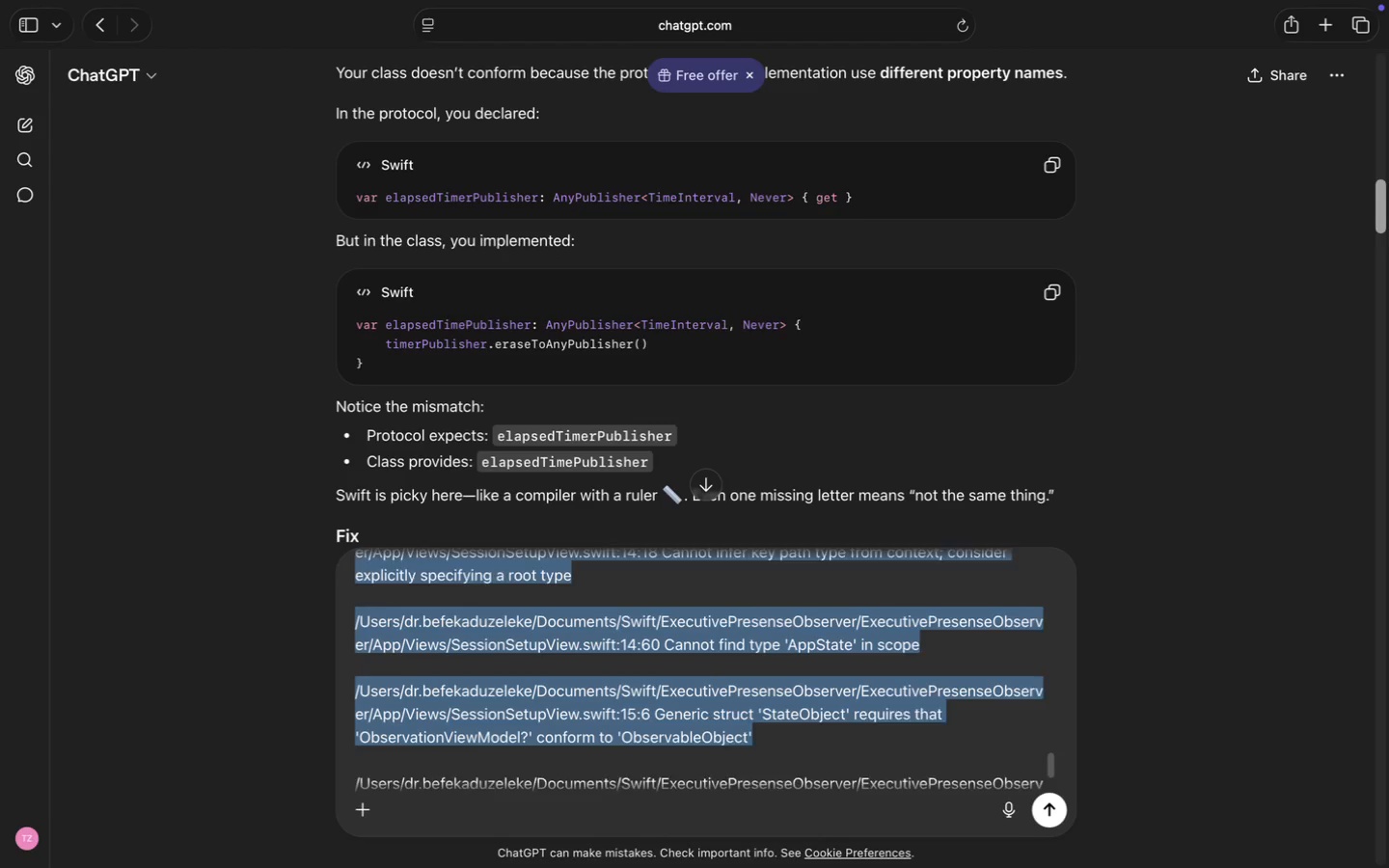 
hold_key(key=ArrowDown, duration=1.51)
 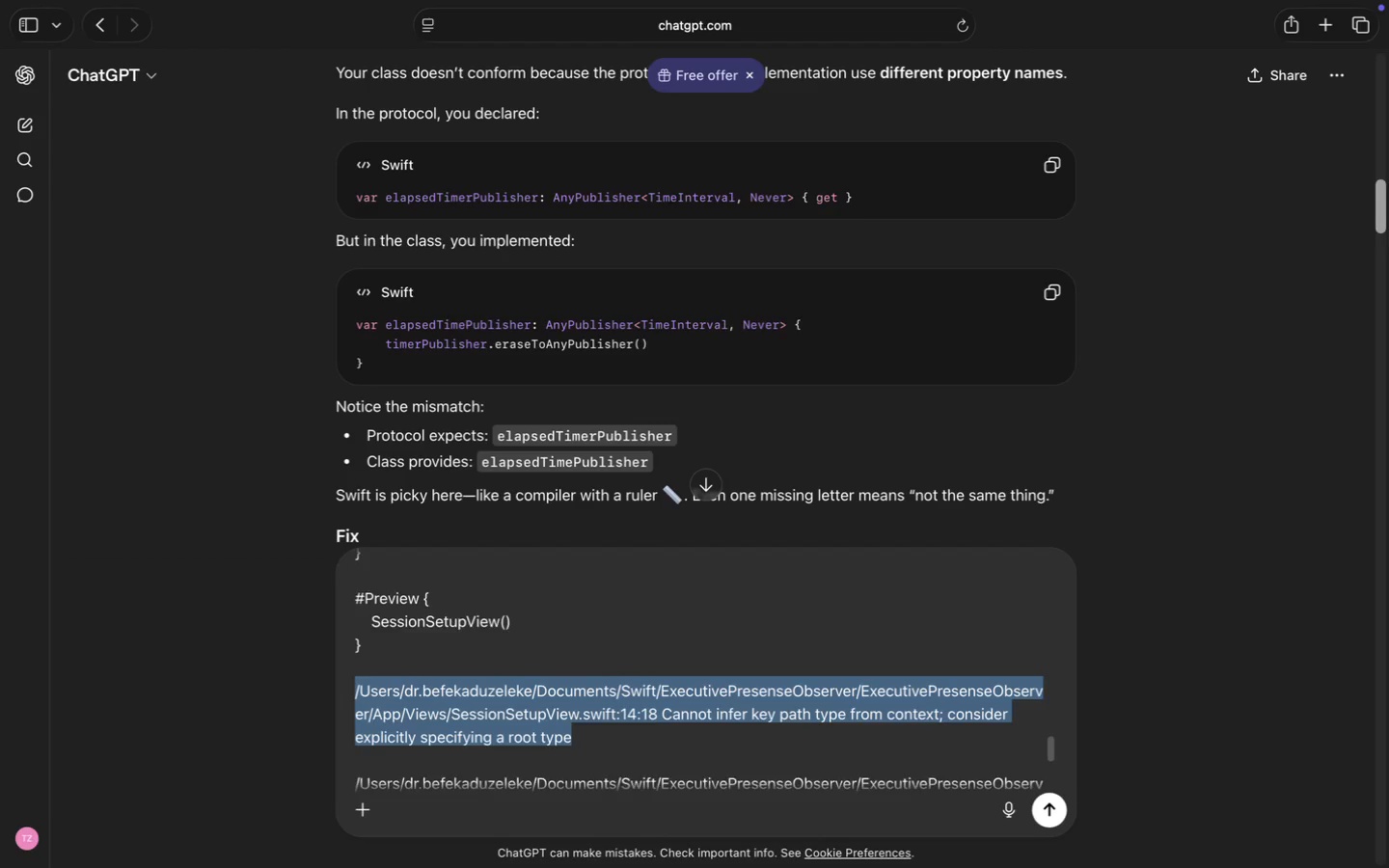 
hold_key(key=ArrowDown, duration=0.52)
 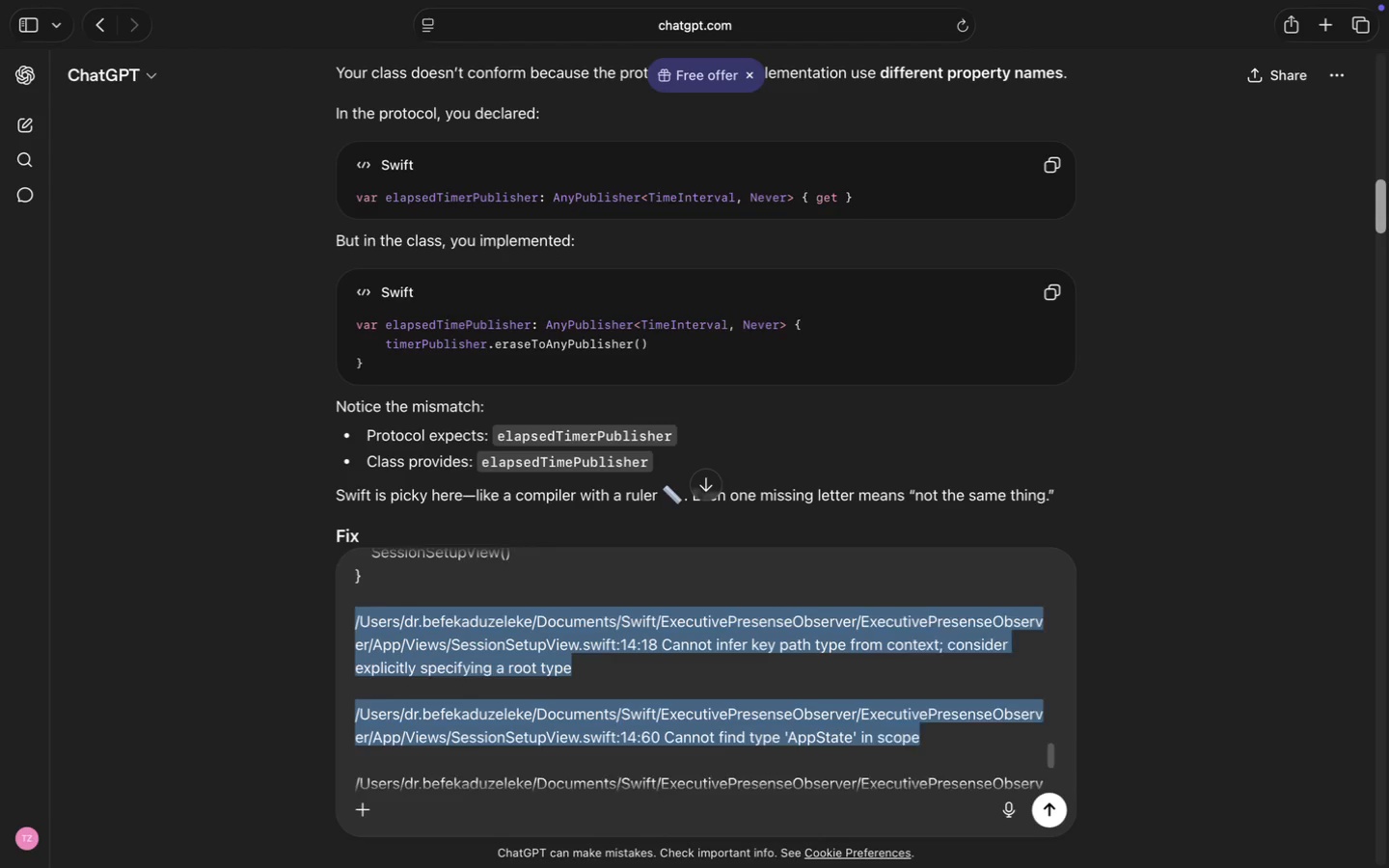 
key(Meta+V)
 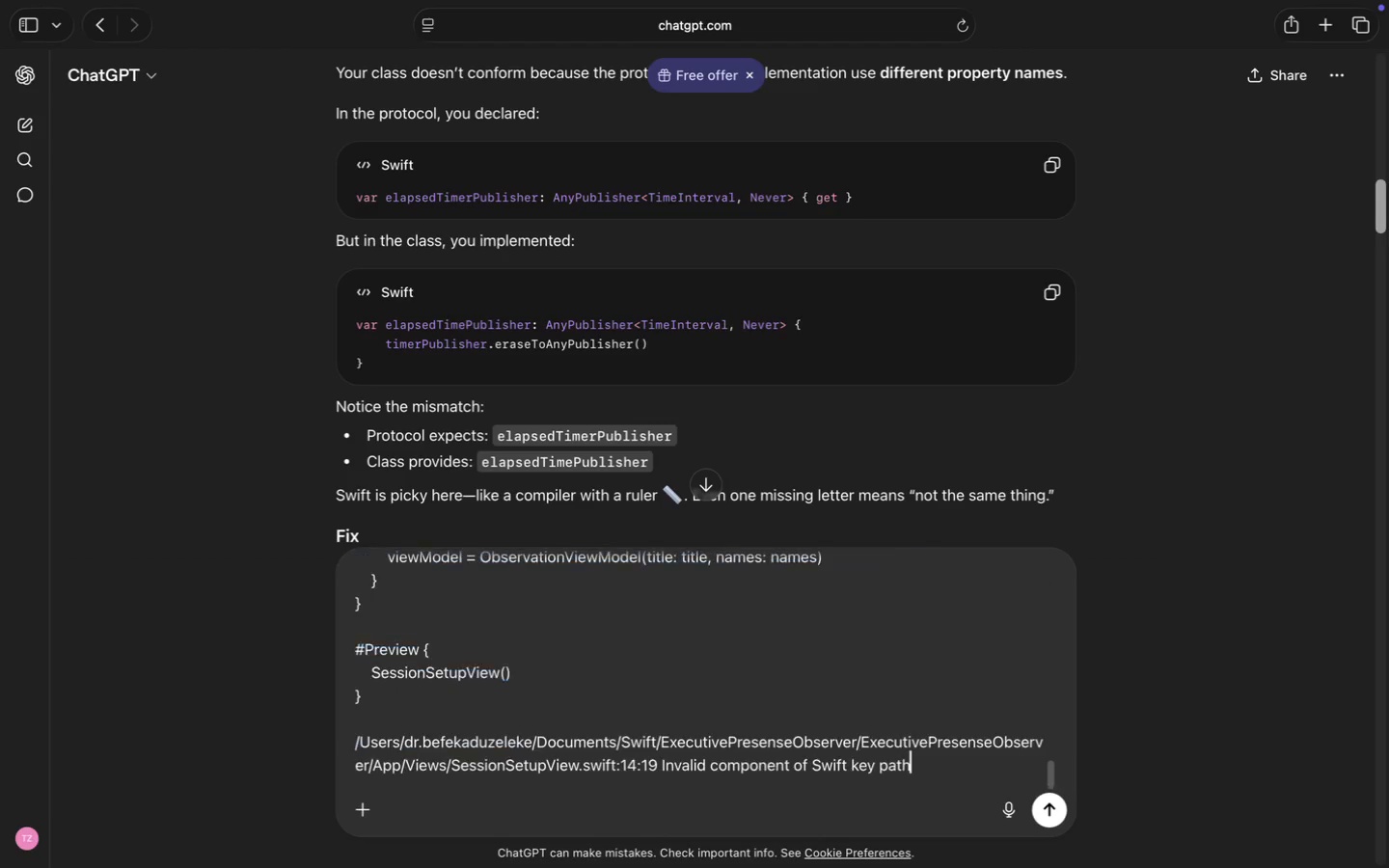 
key(Meta+Z)
 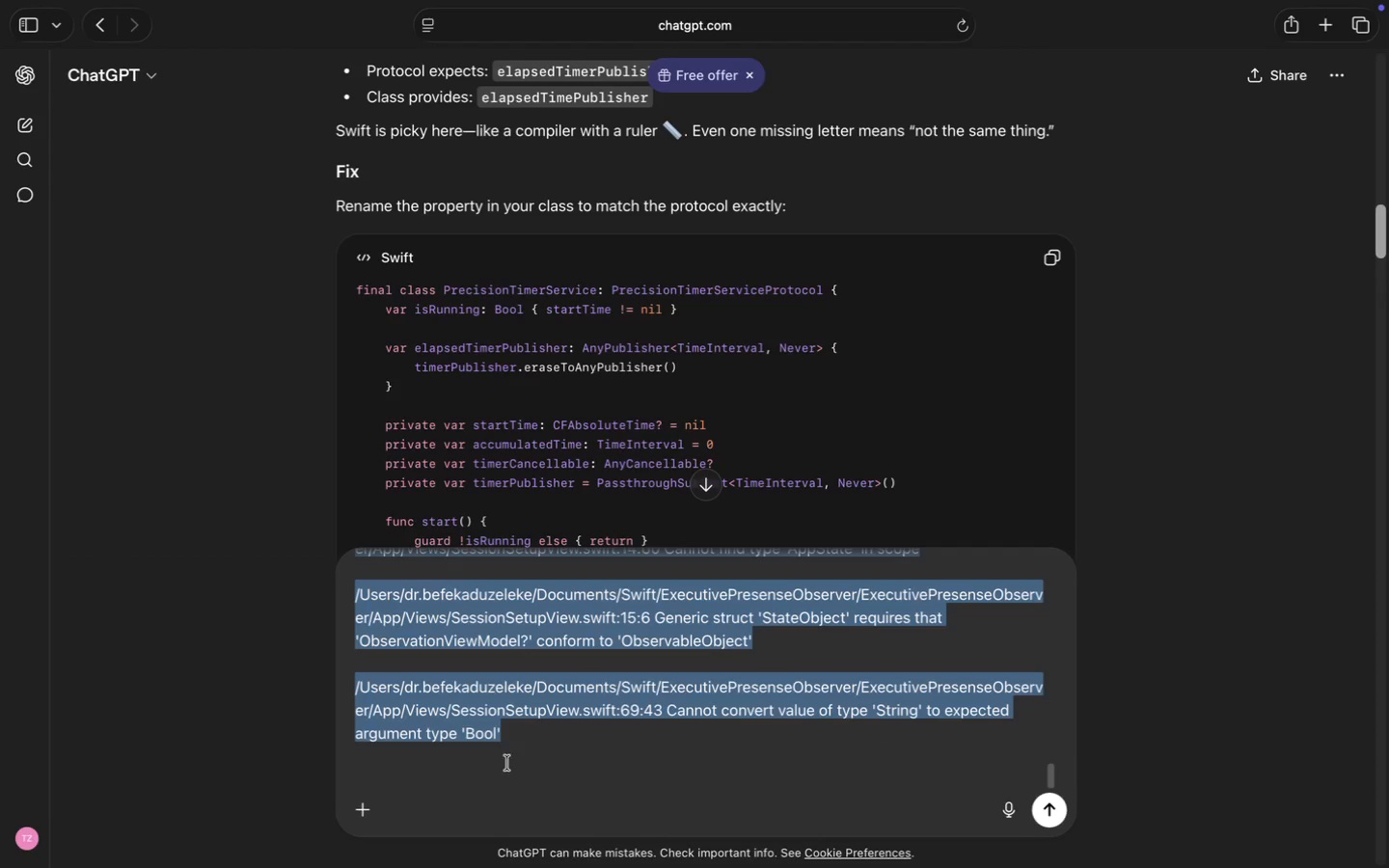 
scroll: coordinate [364, 697], scroll_direction: down, amount: 8.0
 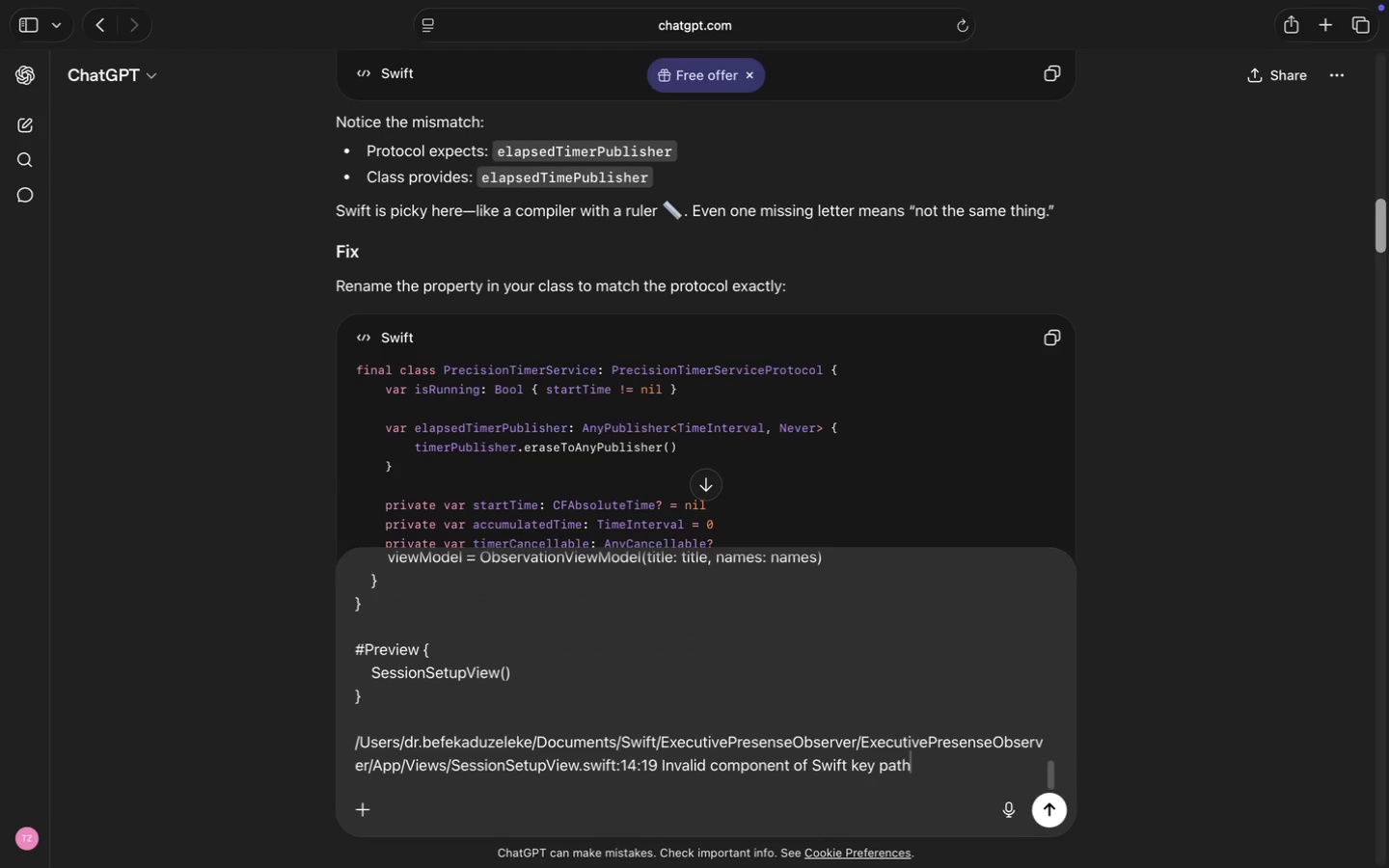 
left_click([560, 736])
 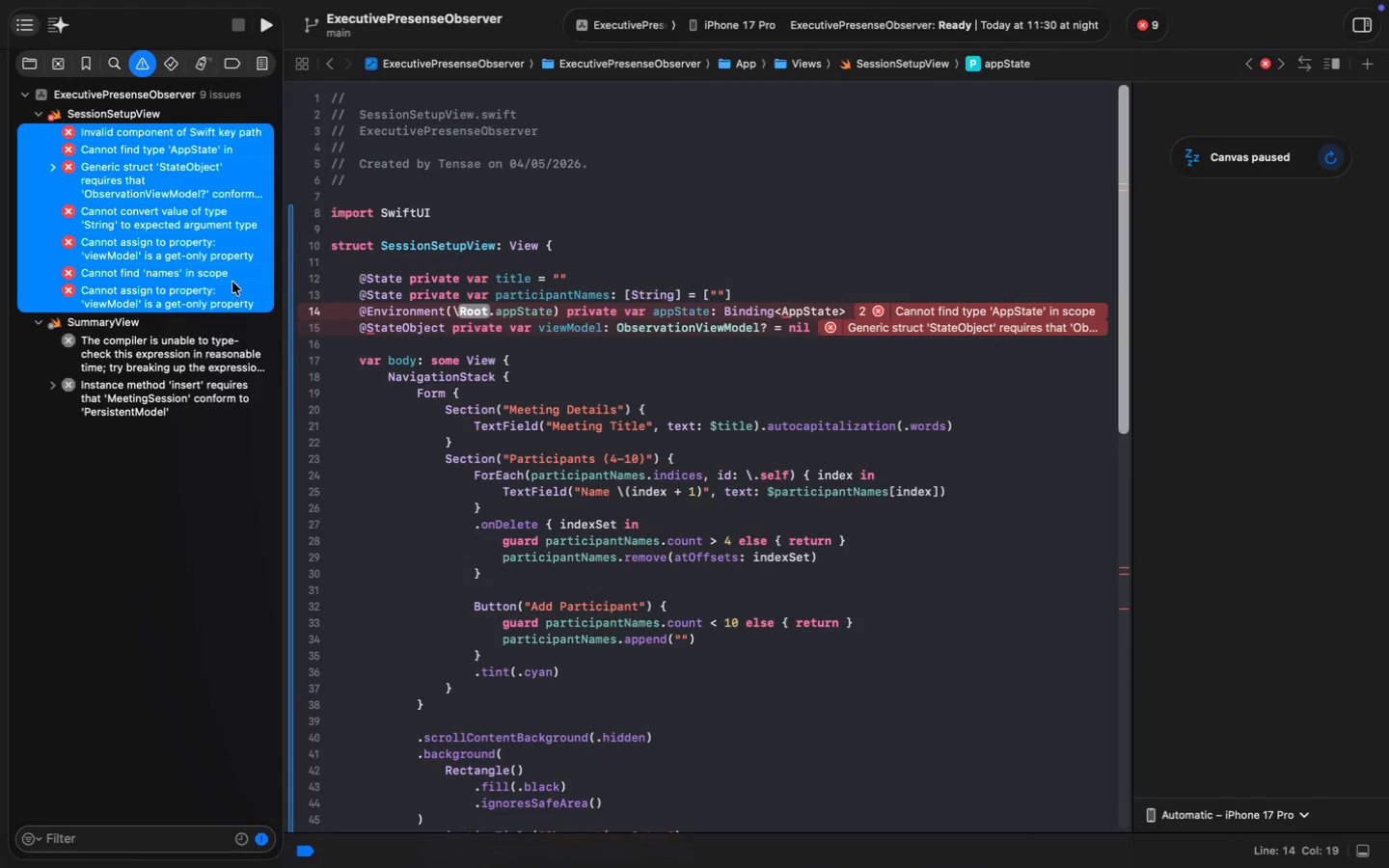 
wait(9.7)
 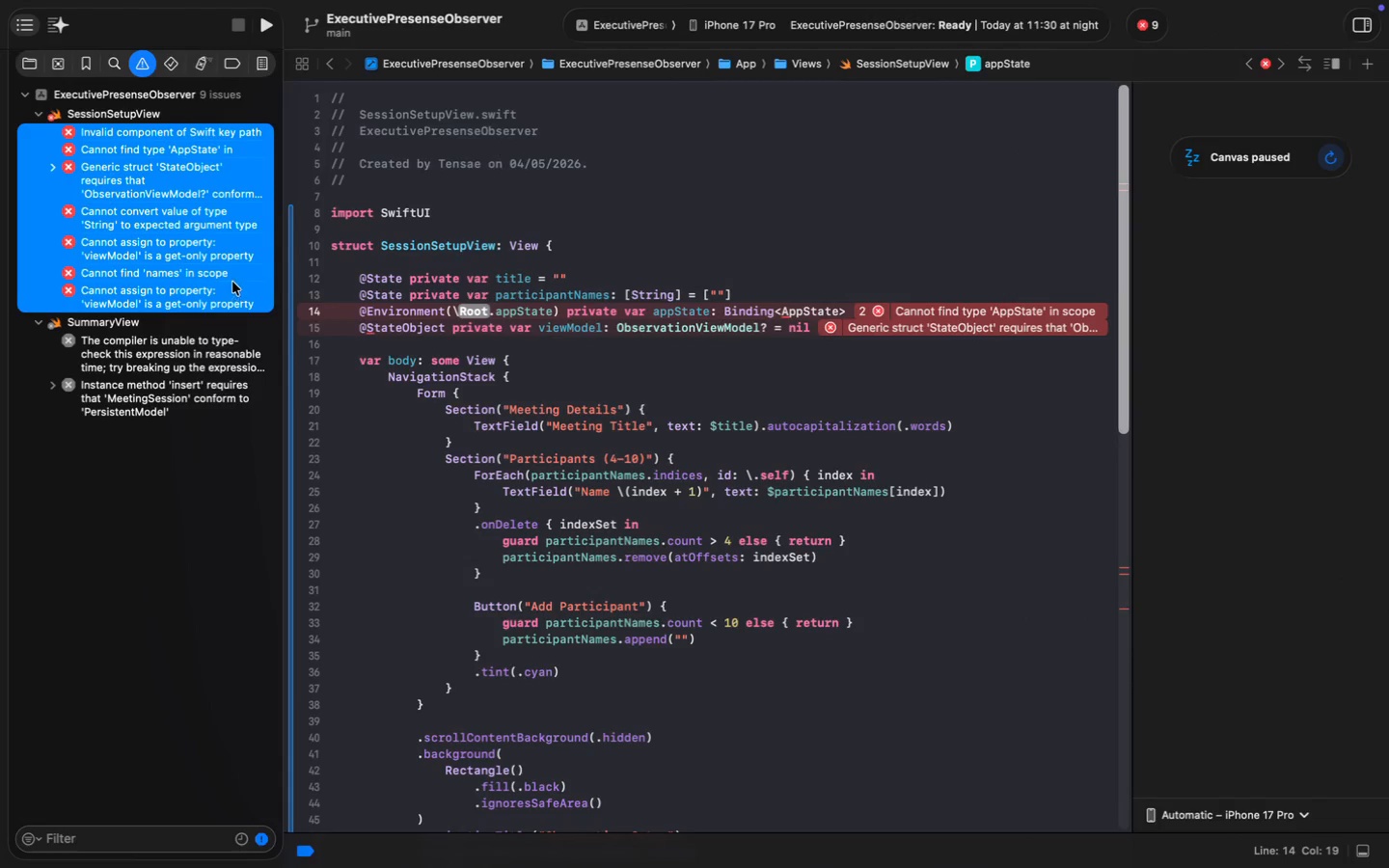 
scroll: coordinate [492, 641], scroll_direction: down, amount: 1.0
 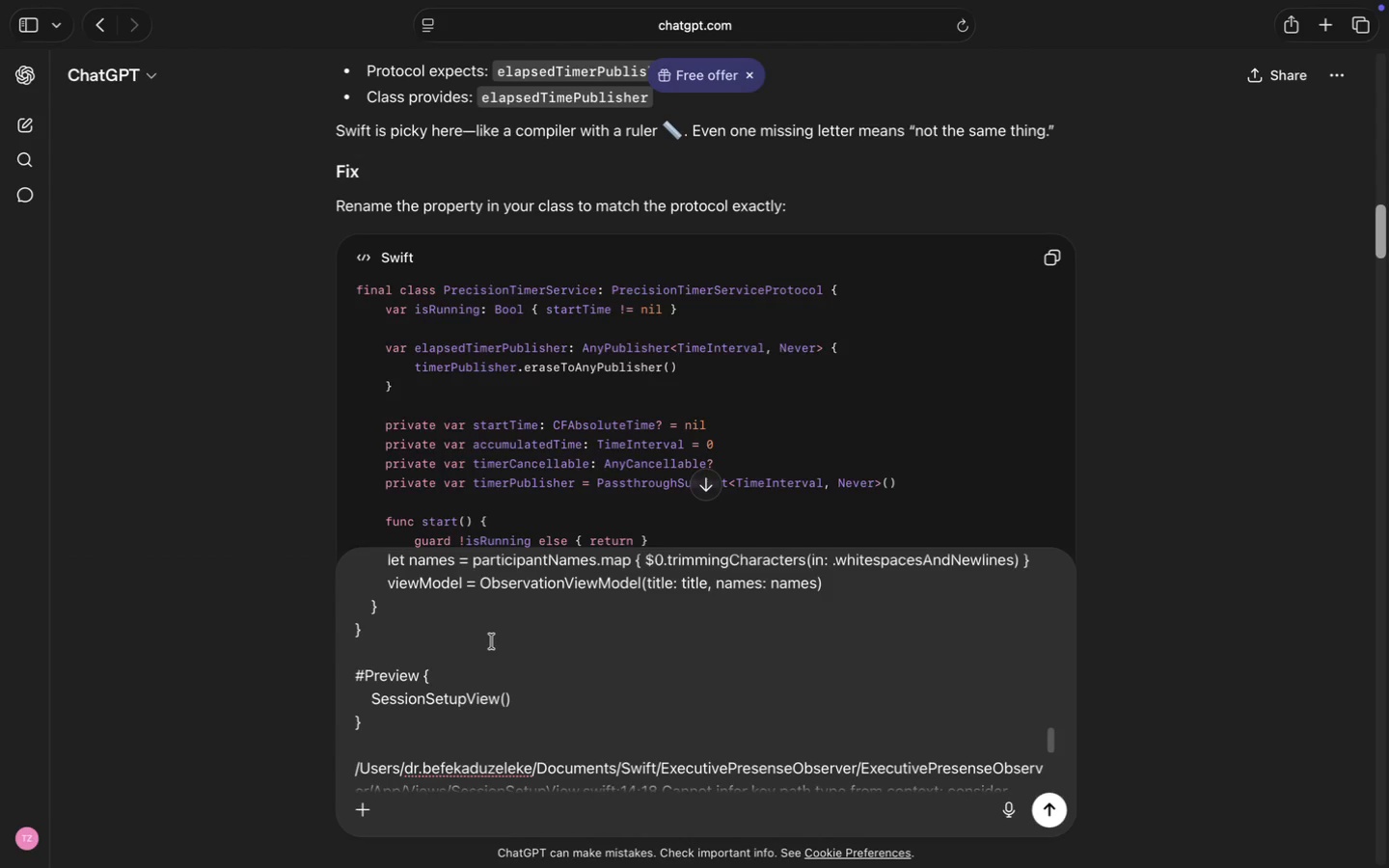 
scroll: coordinate [492, 641], scroll_direction: up, amount: 4.0
 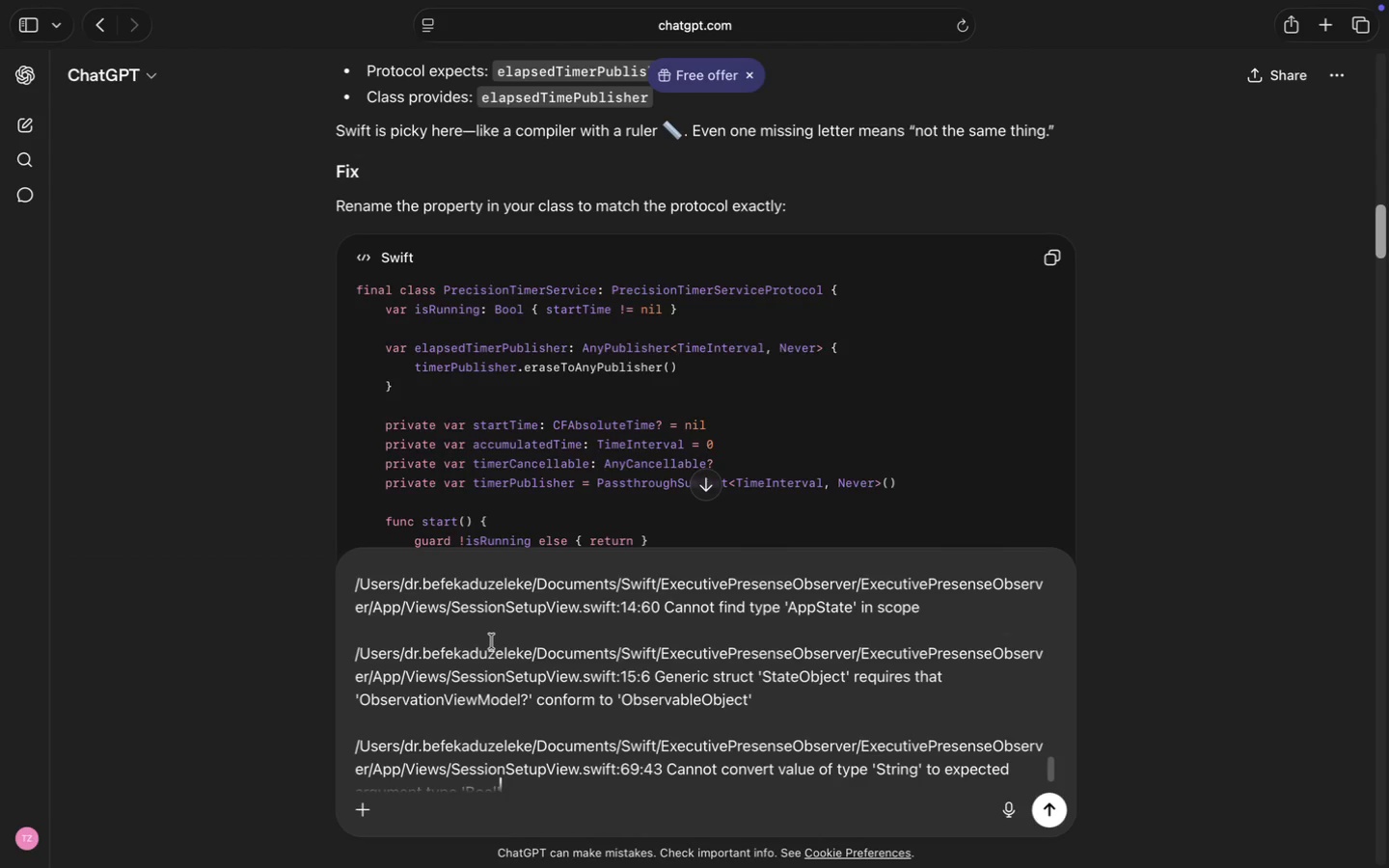 
scroll: coordinate [492, 641], scroll_direction: down, amount: 17.0
 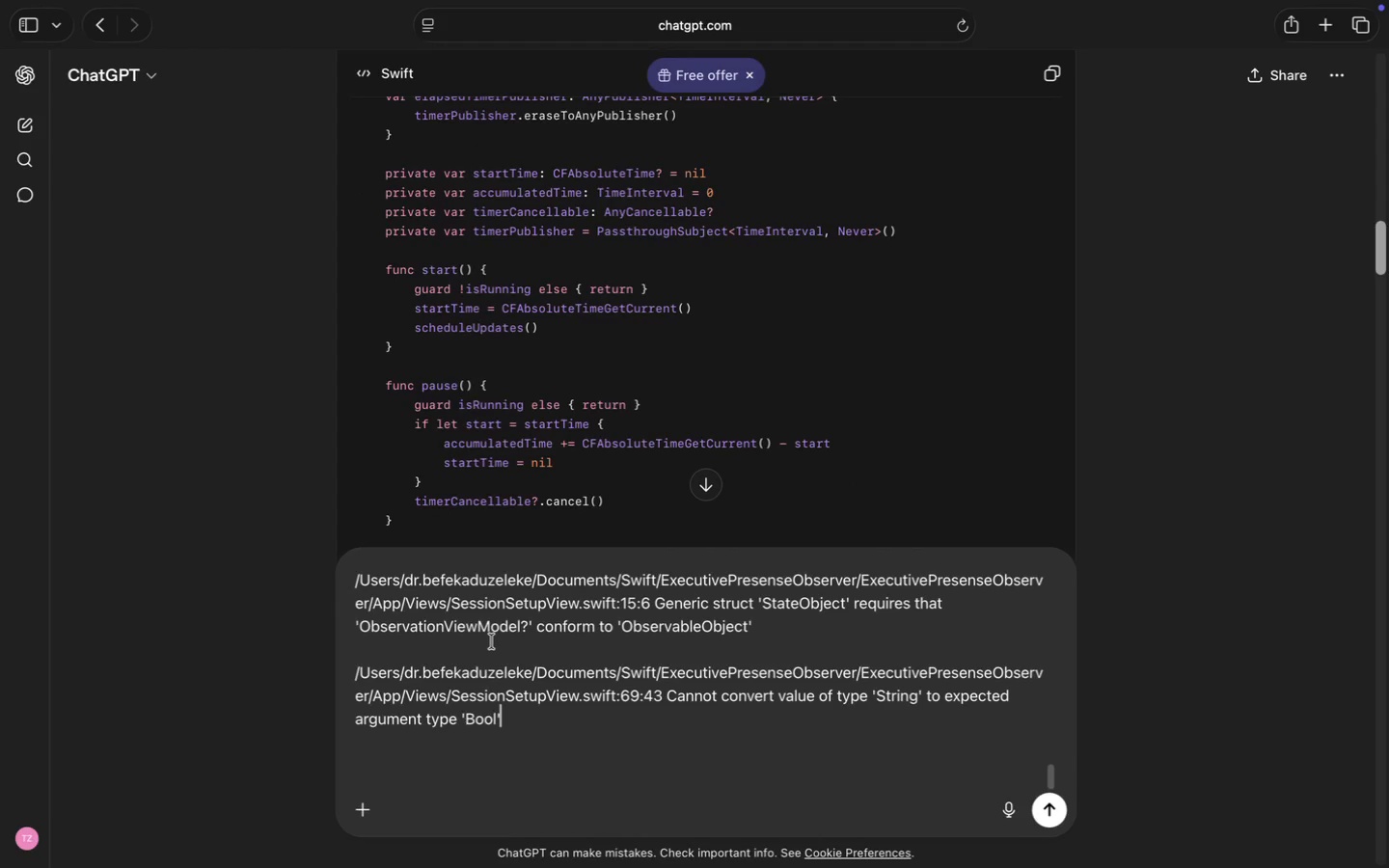 
key(Shift+Enter)
 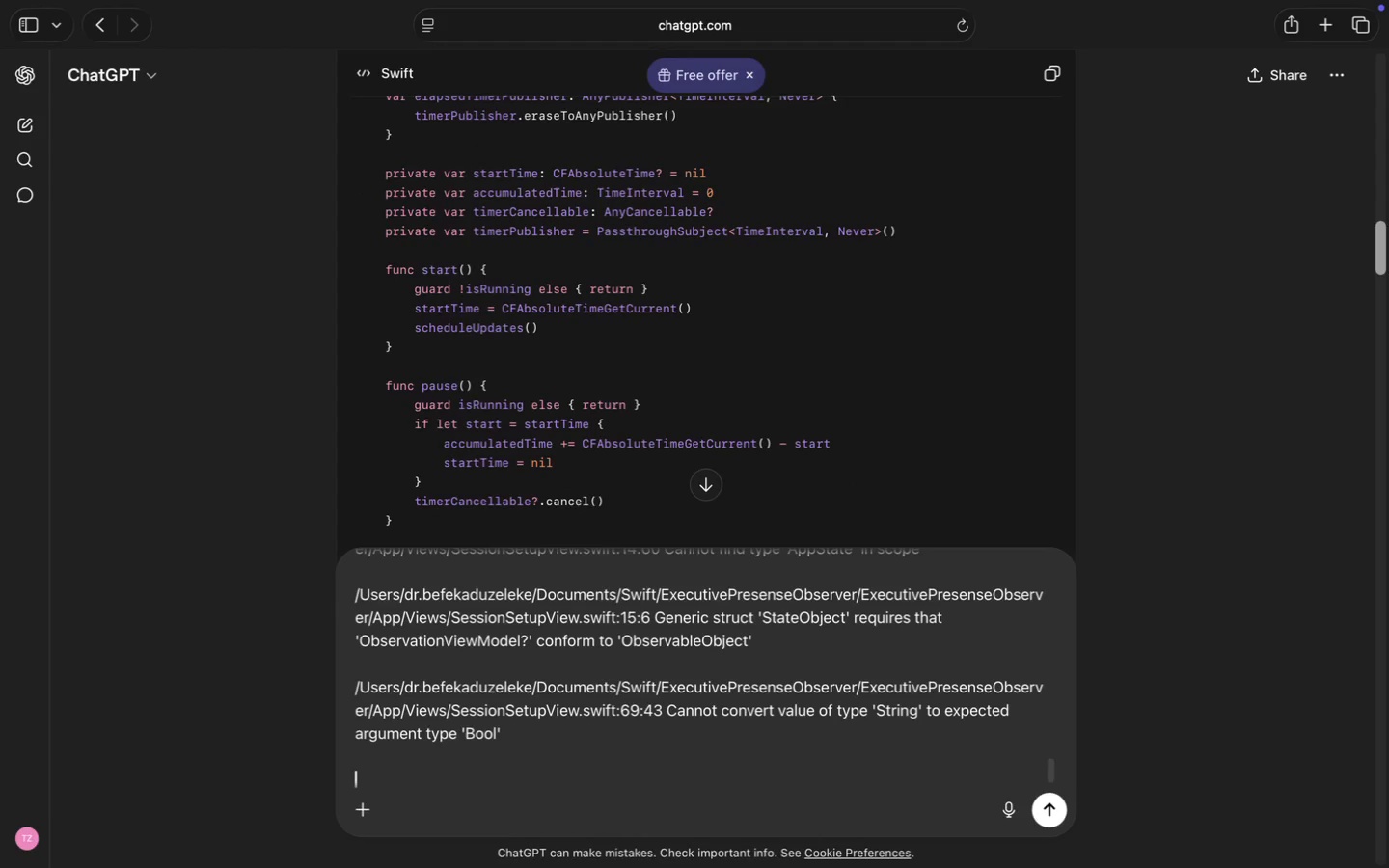 
key(Shift+Enter)
 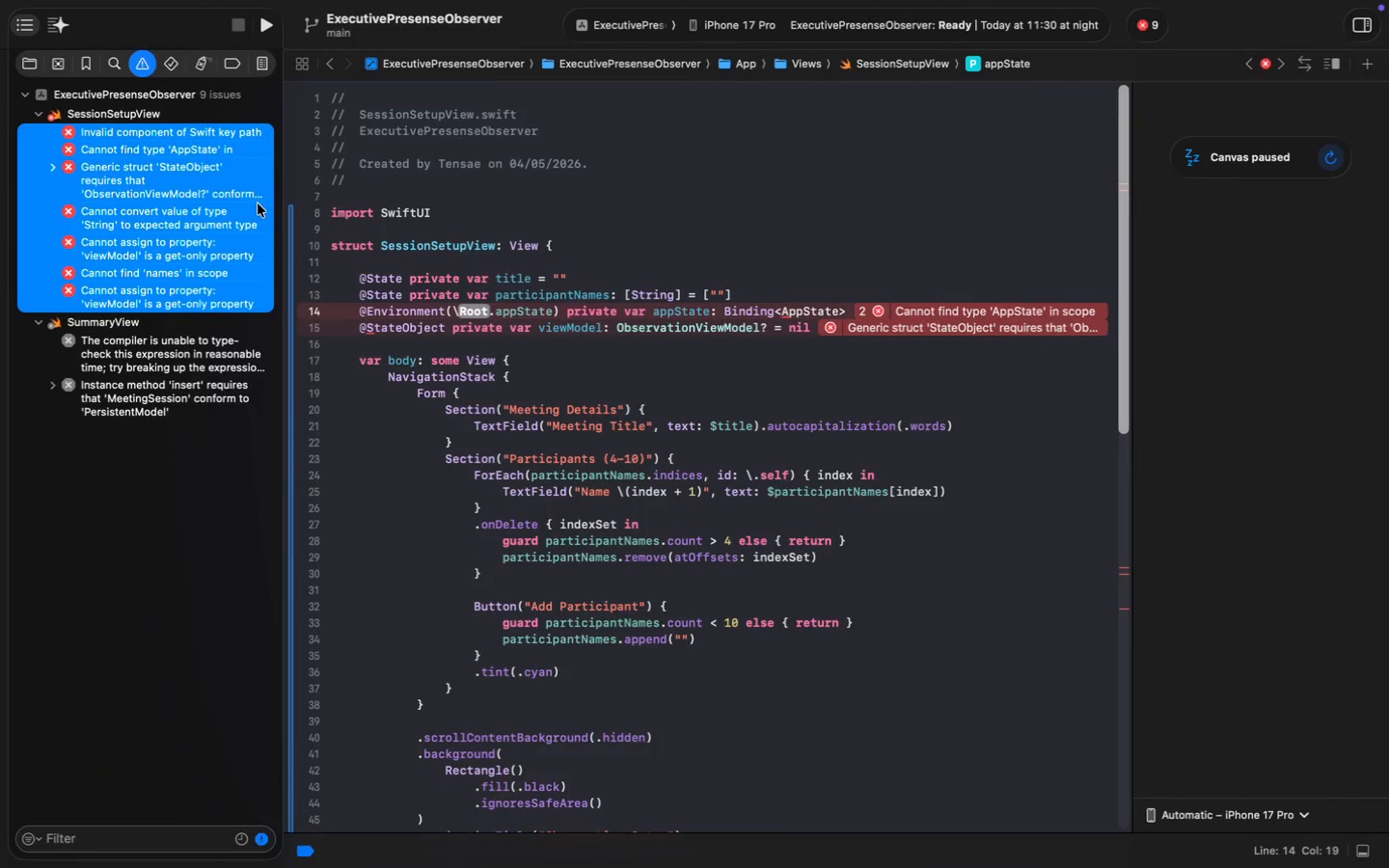 
left_click([99, 167])
 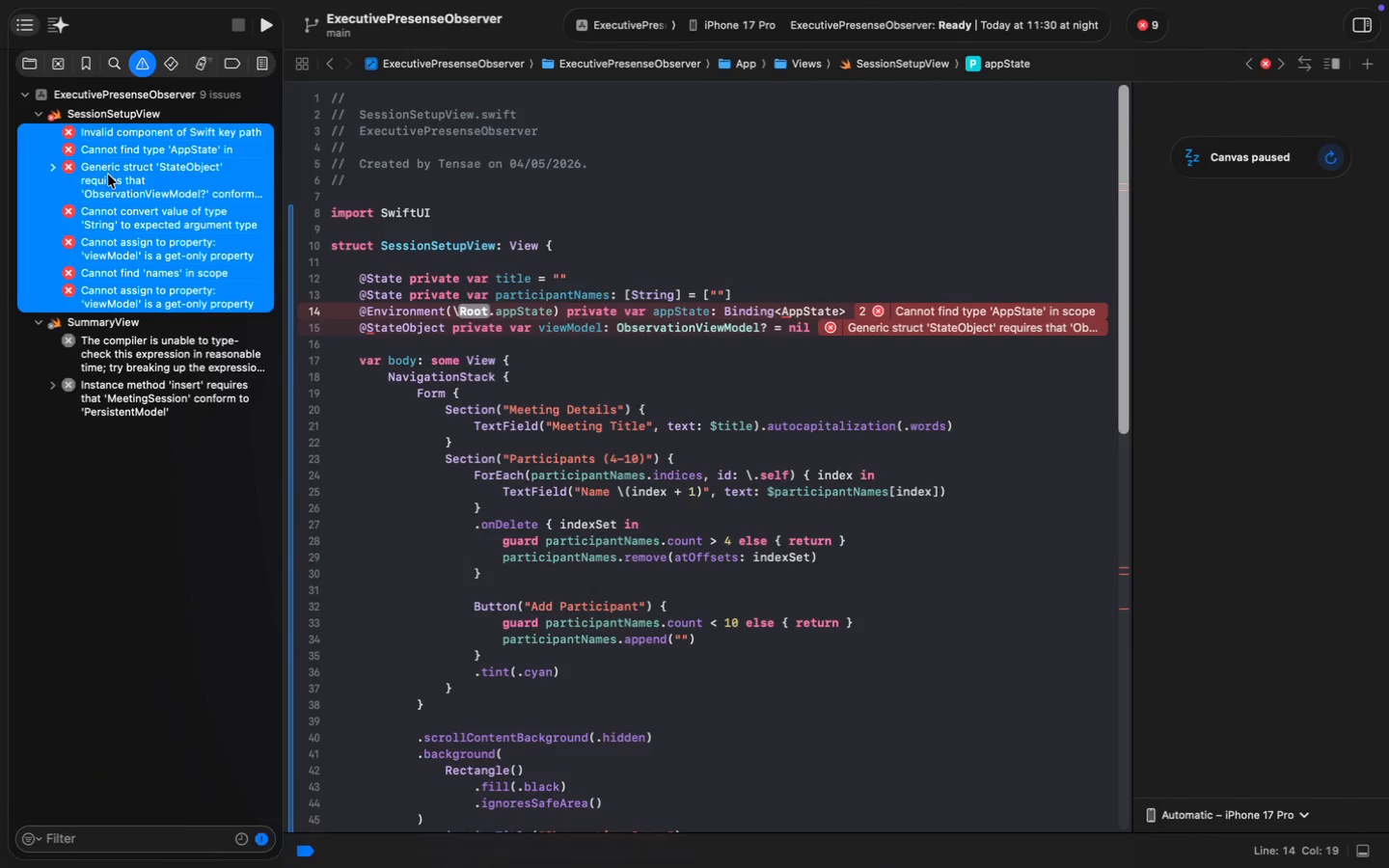 
left_click([108, 175])
 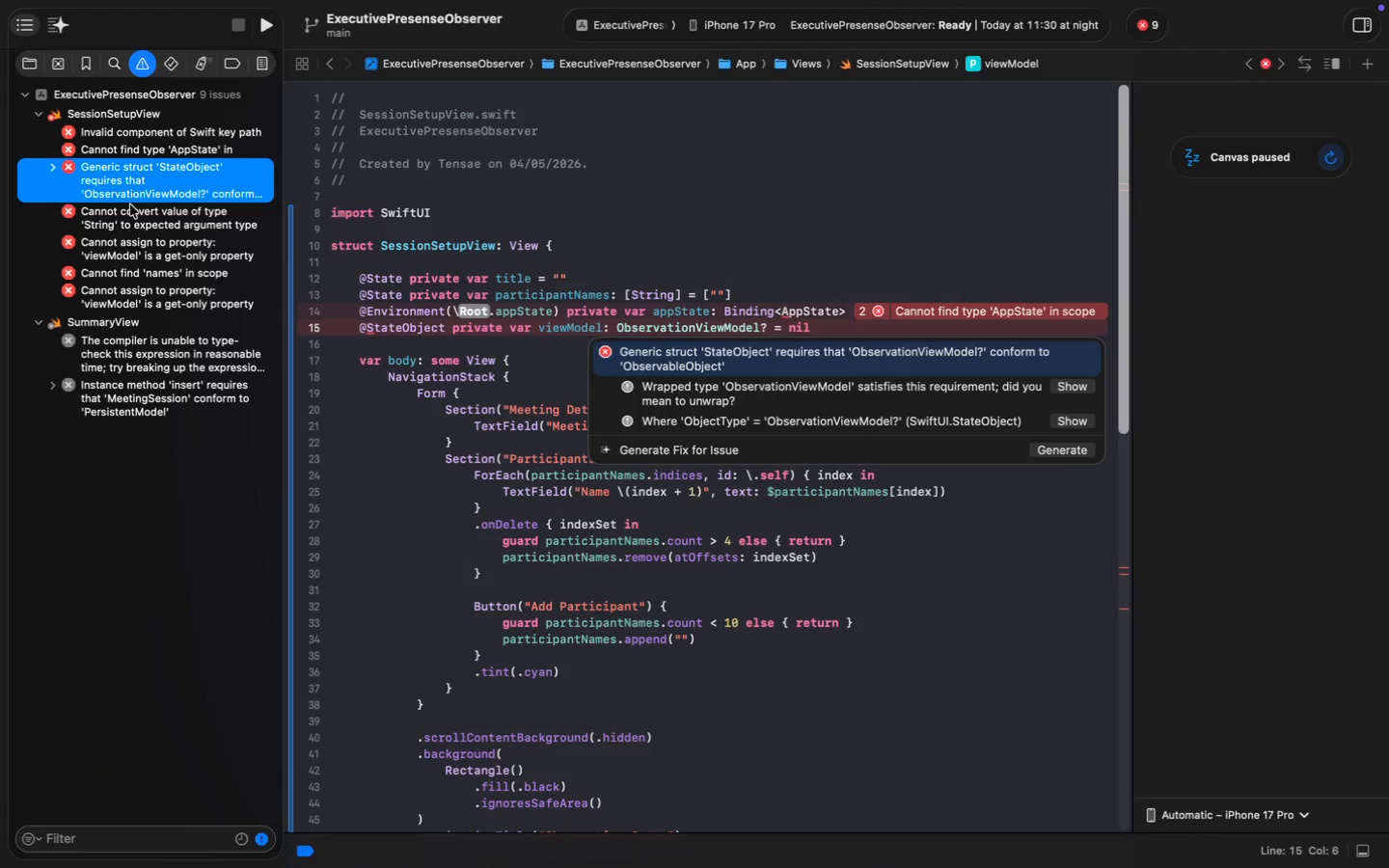 
left_click([131, 210])
 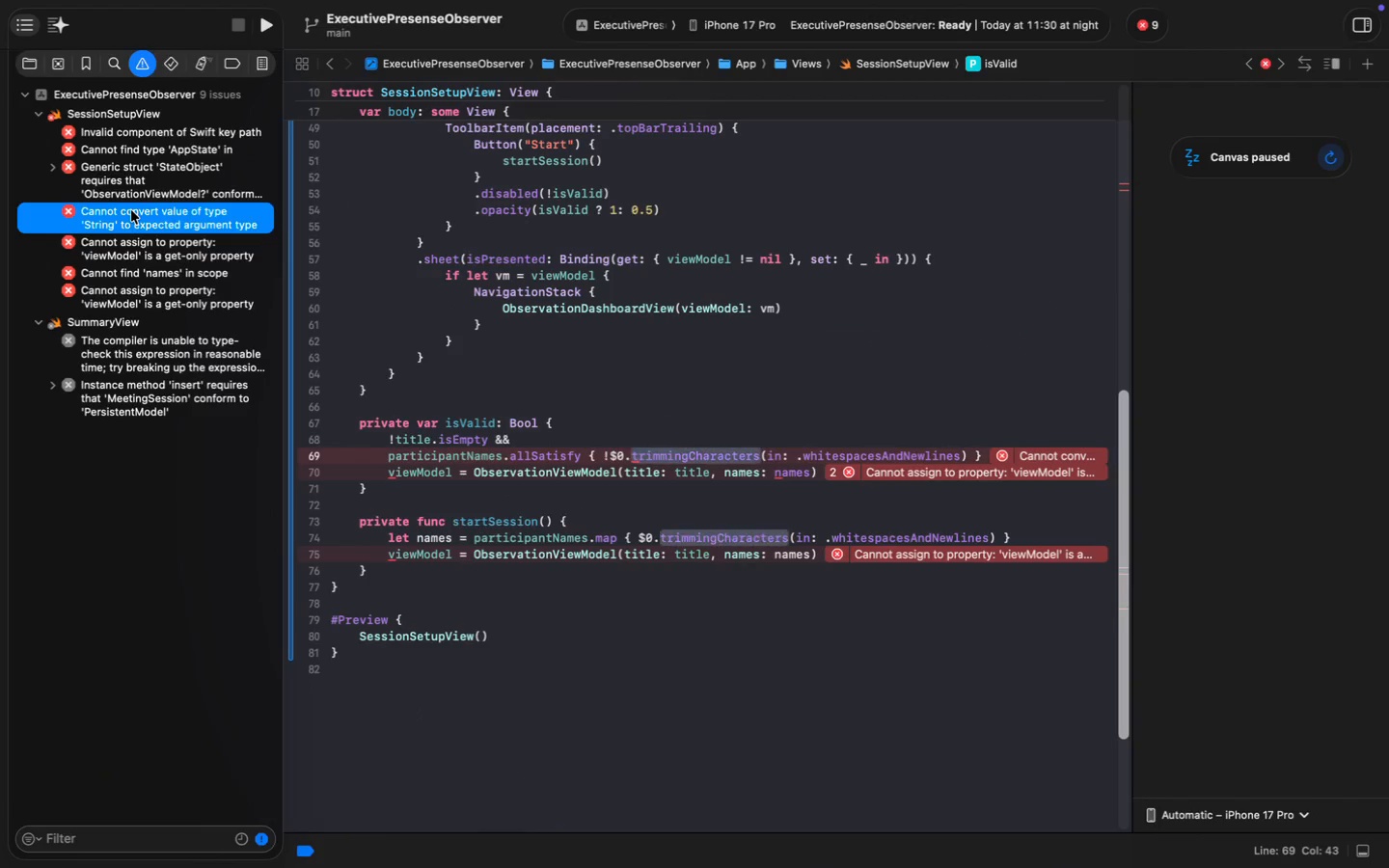 
right_click([131, 210])
 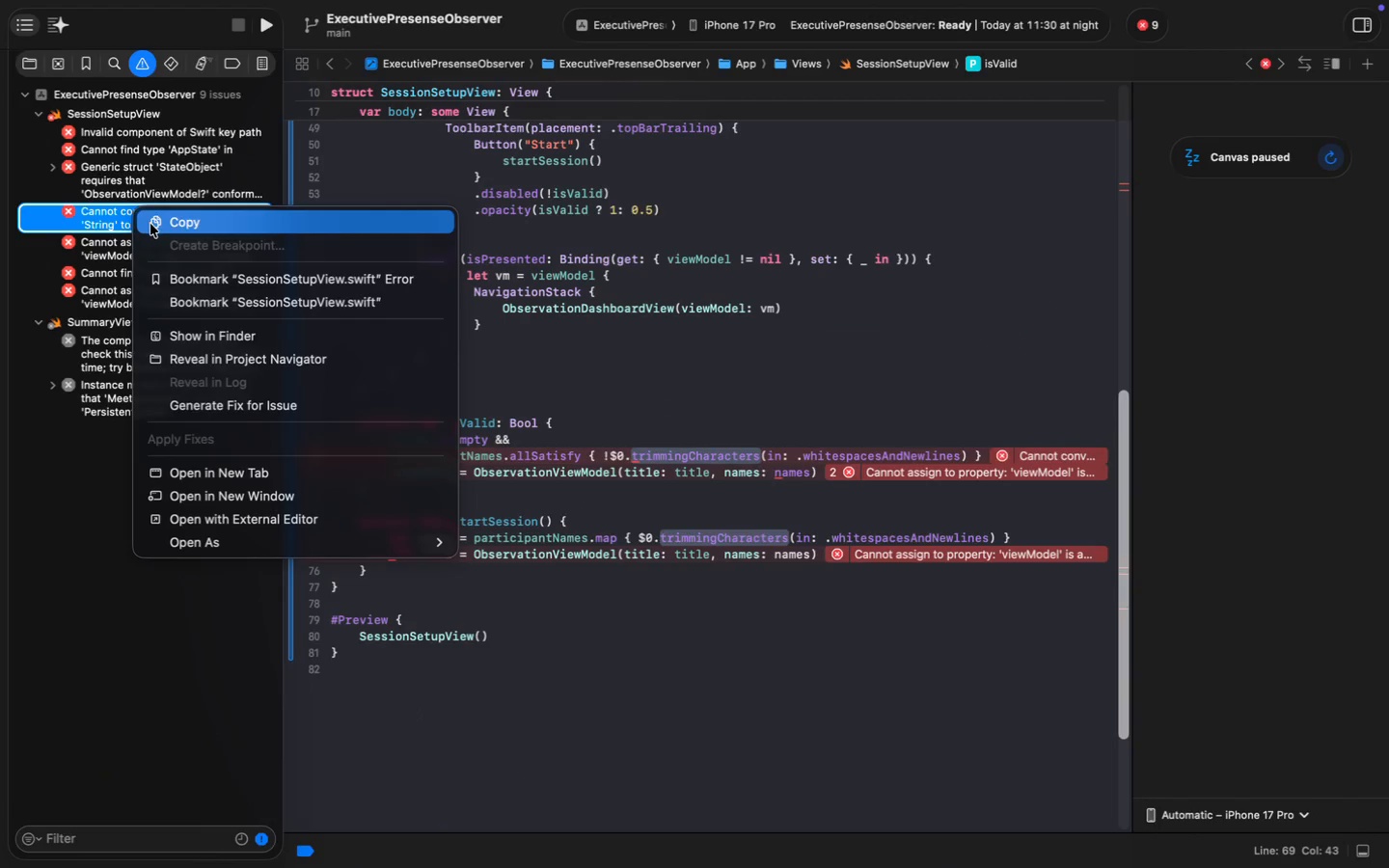 
left_click([150, 224])
 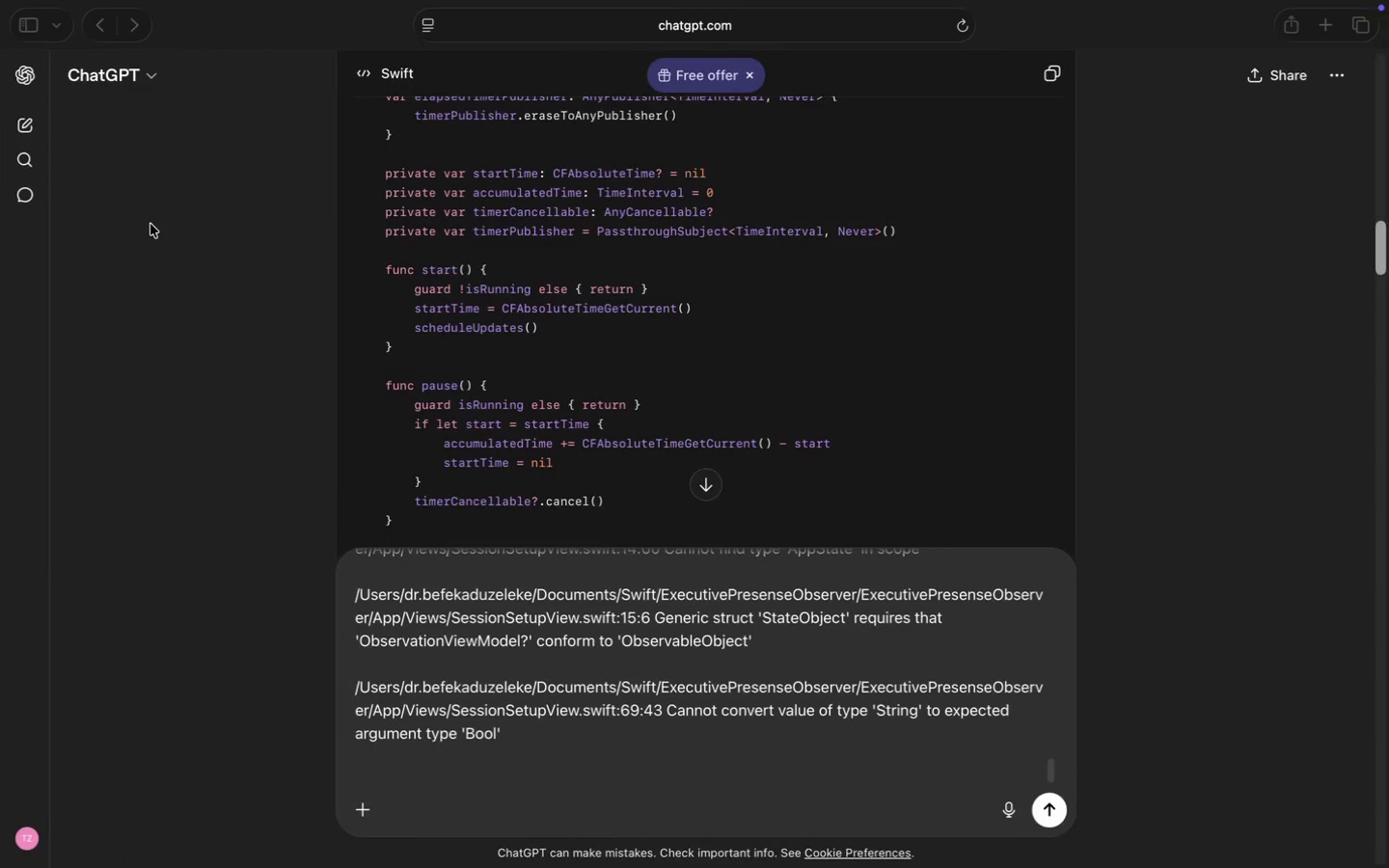 
left_click([496, 778])
 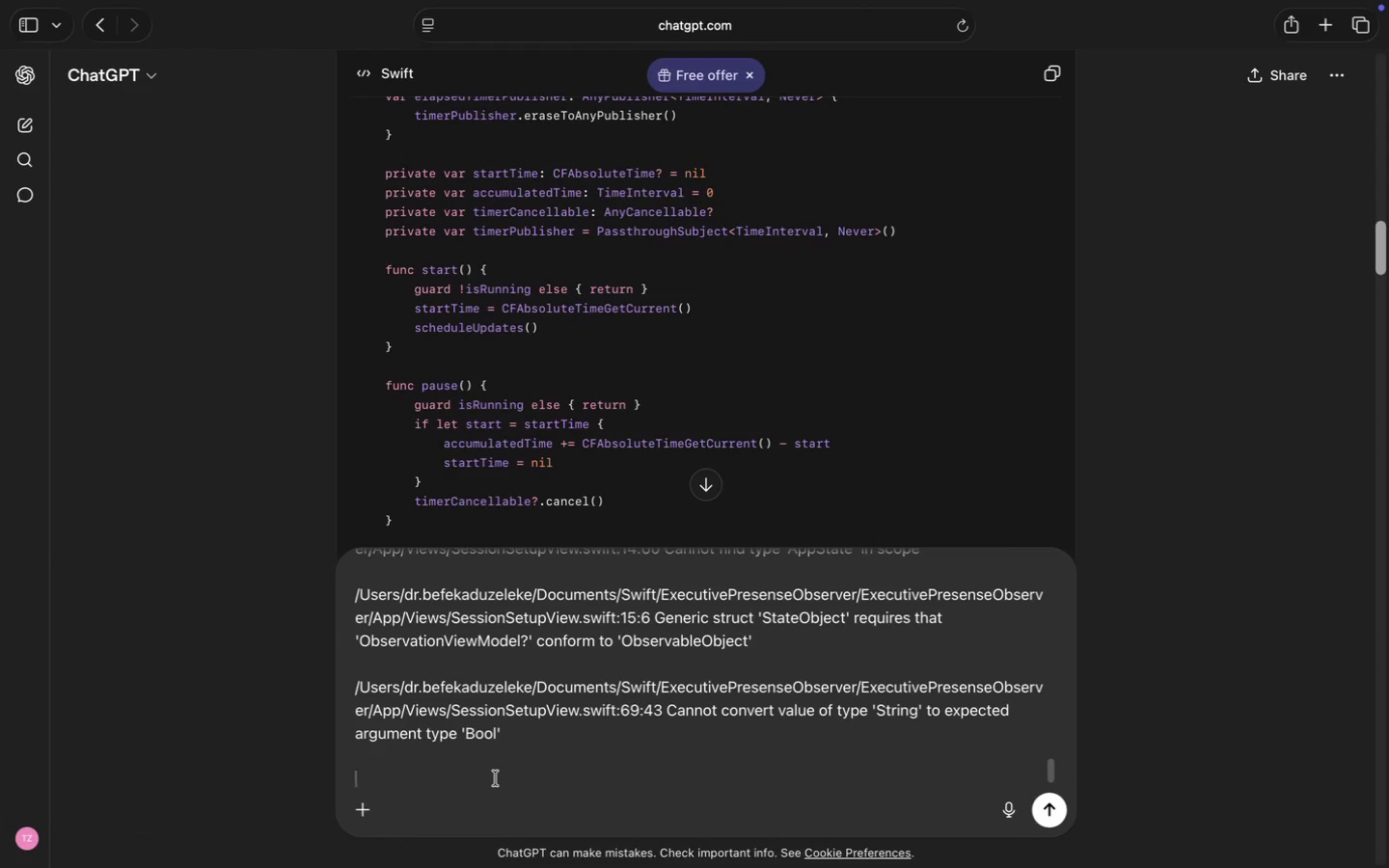 
key(Meta+V)
 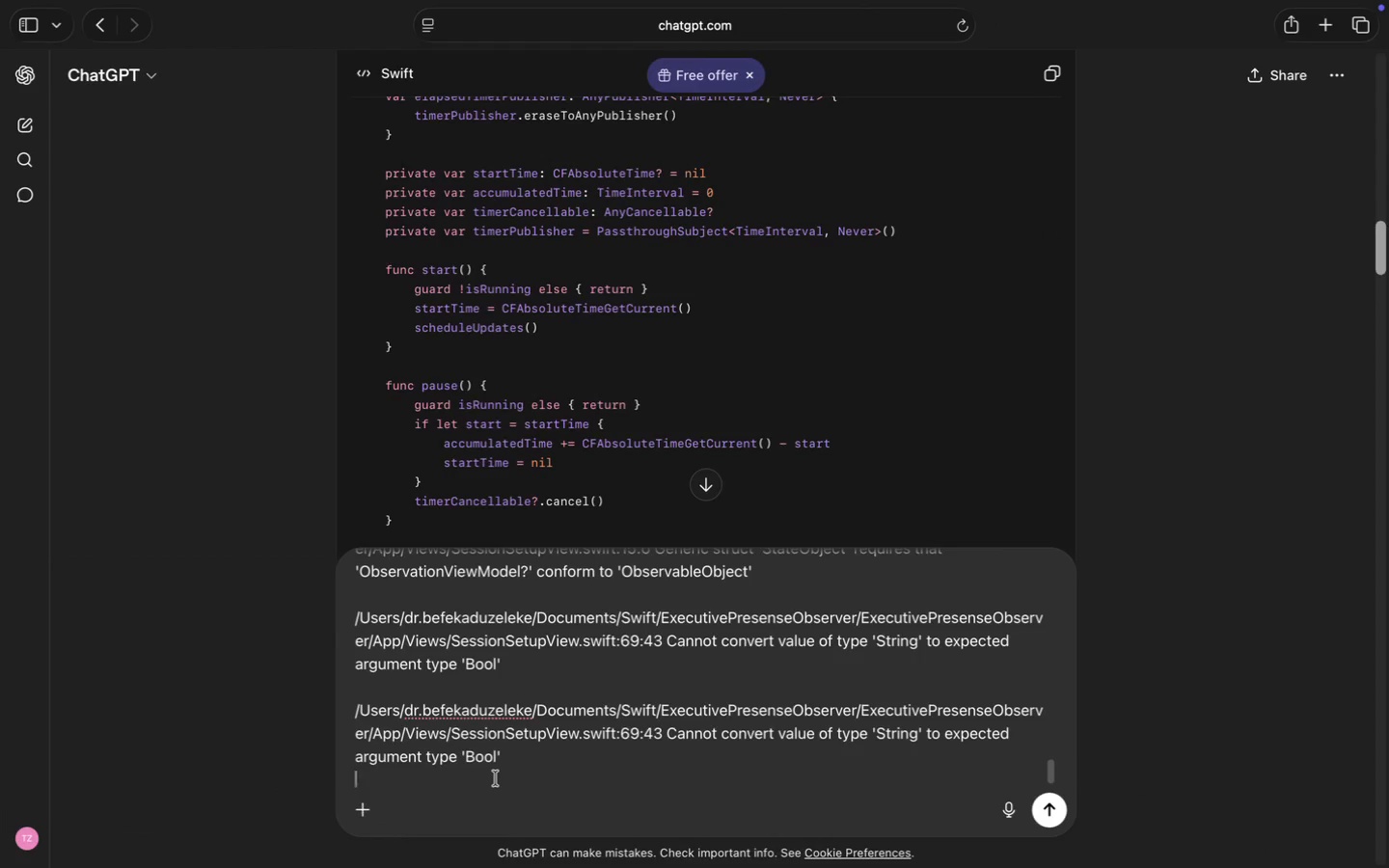 
key(Shift+Enter)
 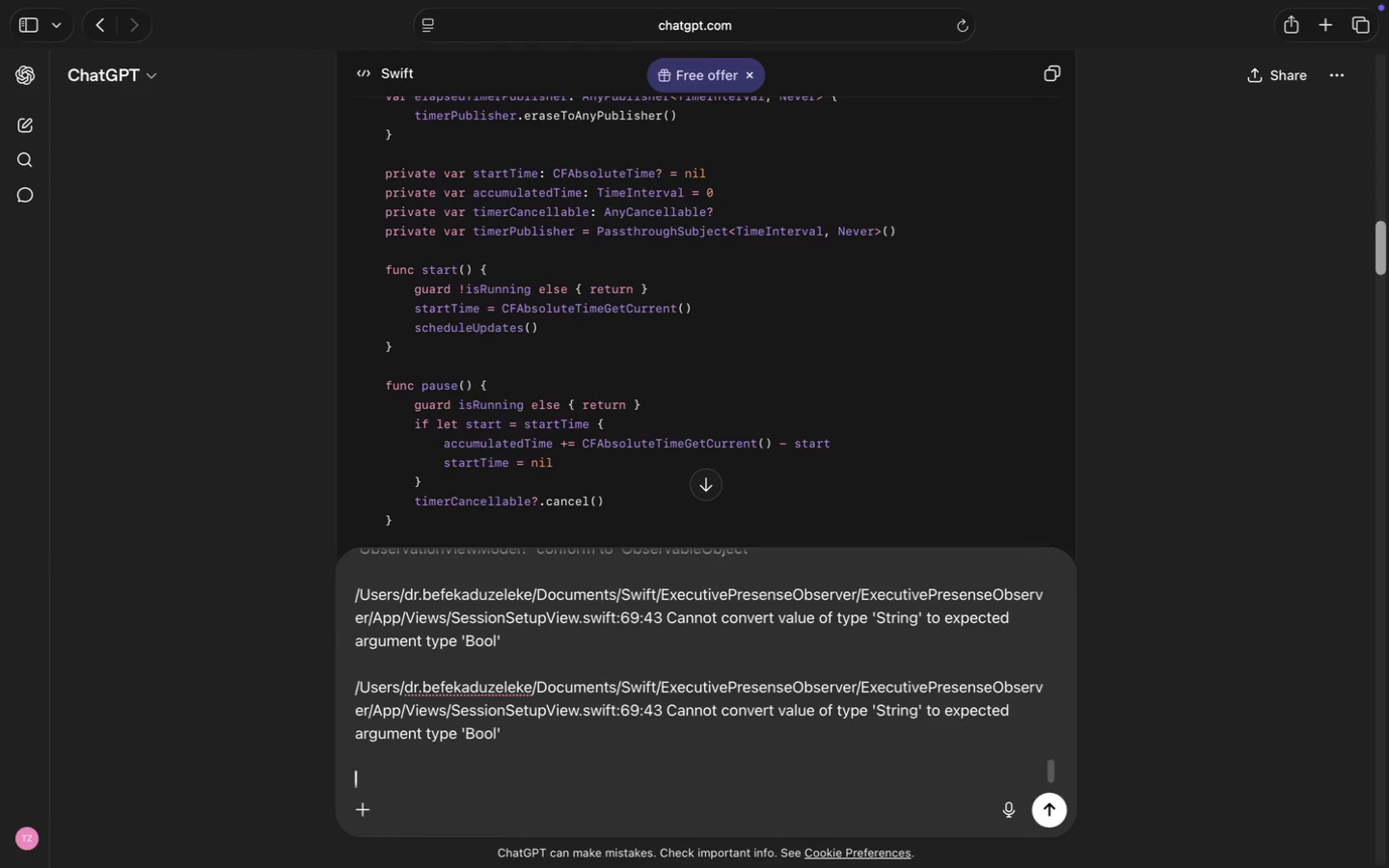 
key(Shift+Enter)
 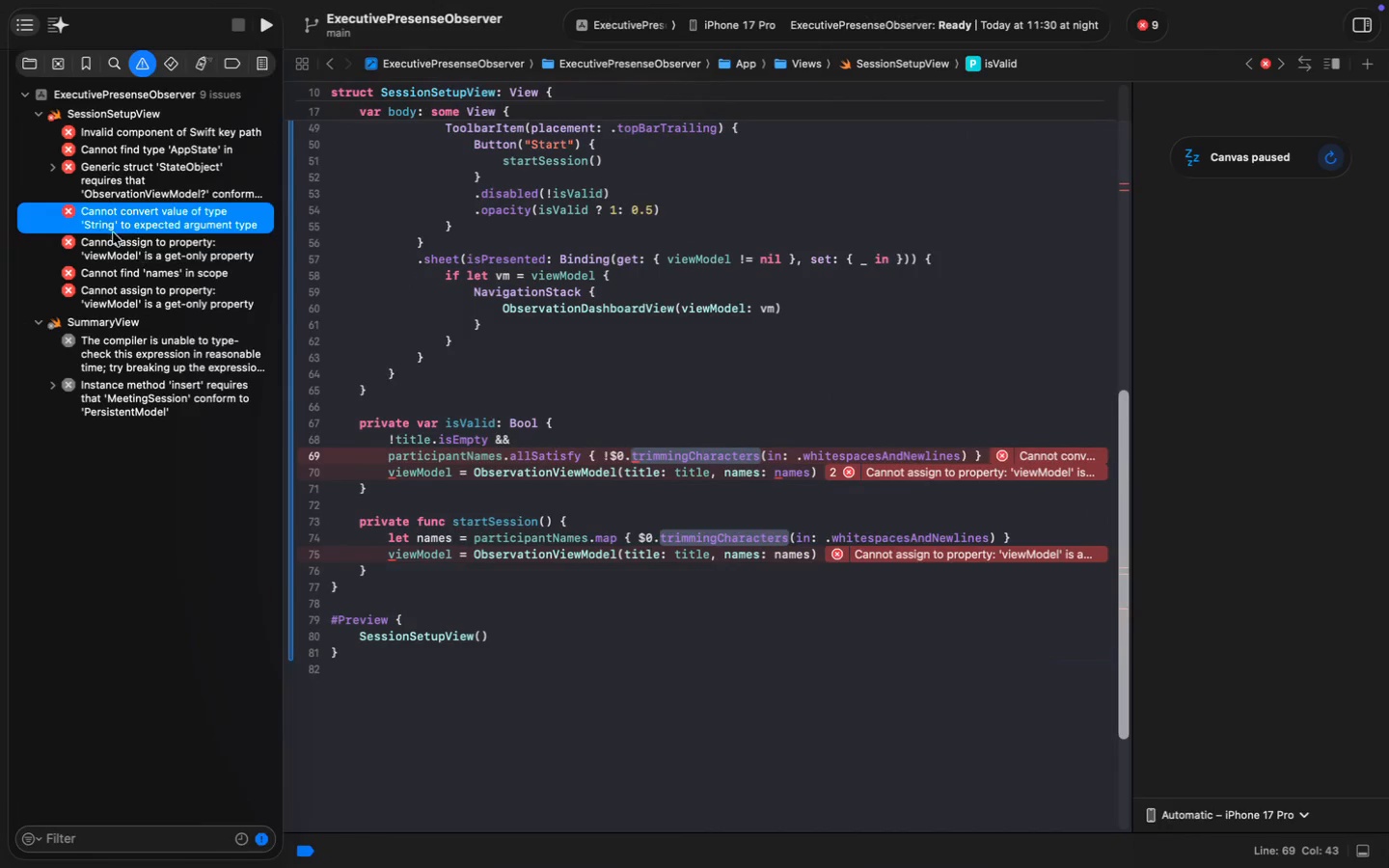 
right_click([101, 243])
 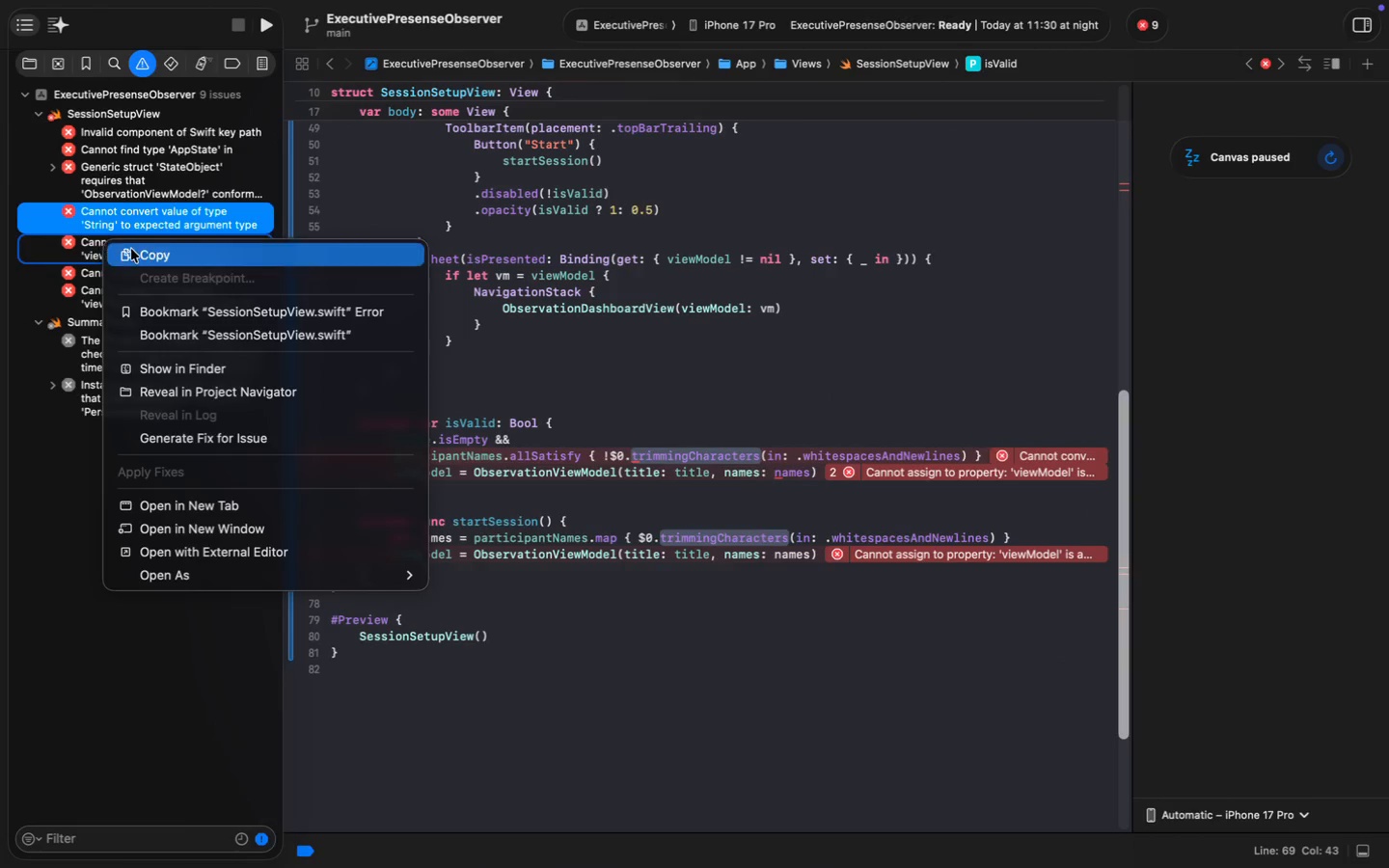 
left_click([131, 249])
 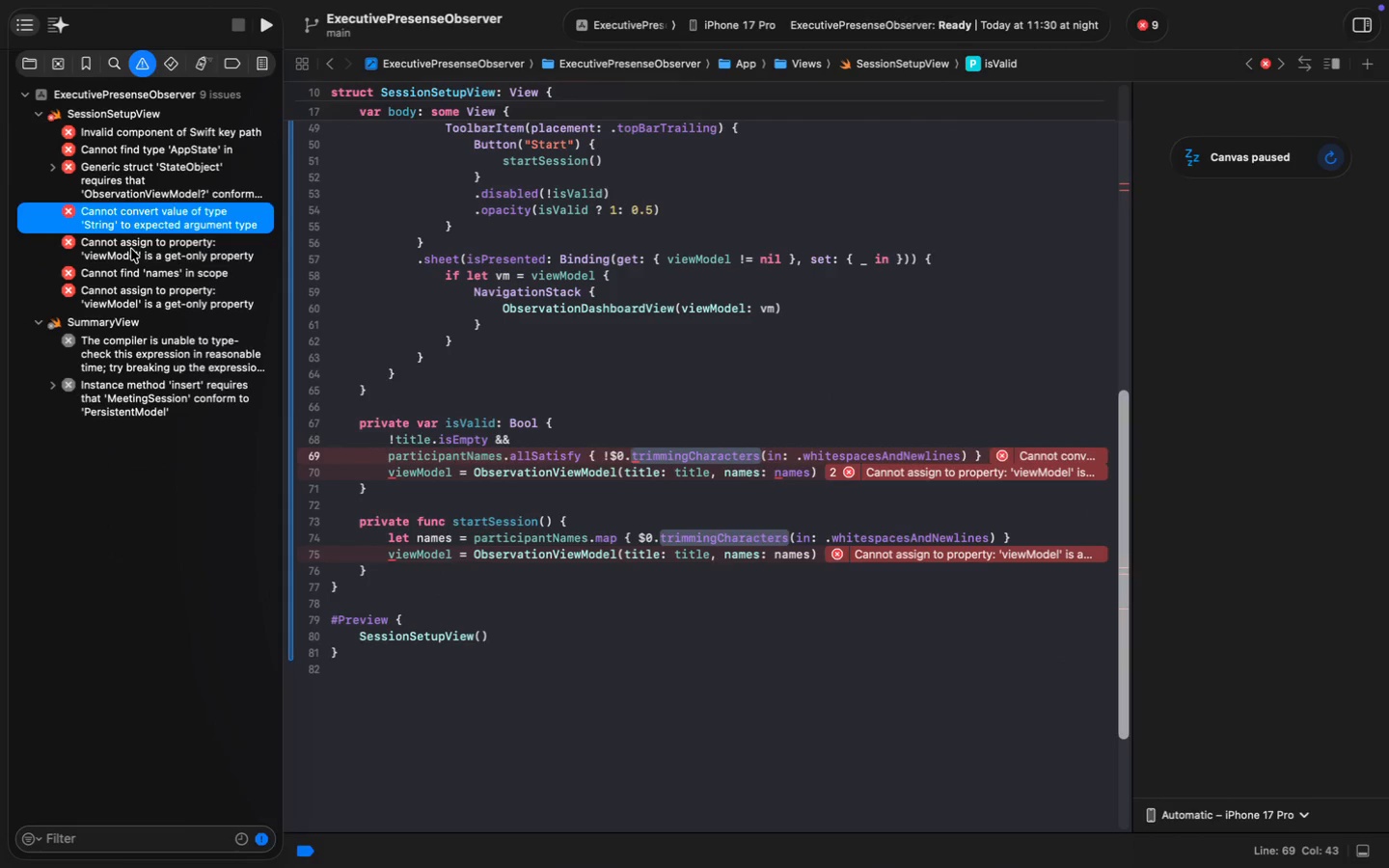 
left_click([131, 249])
 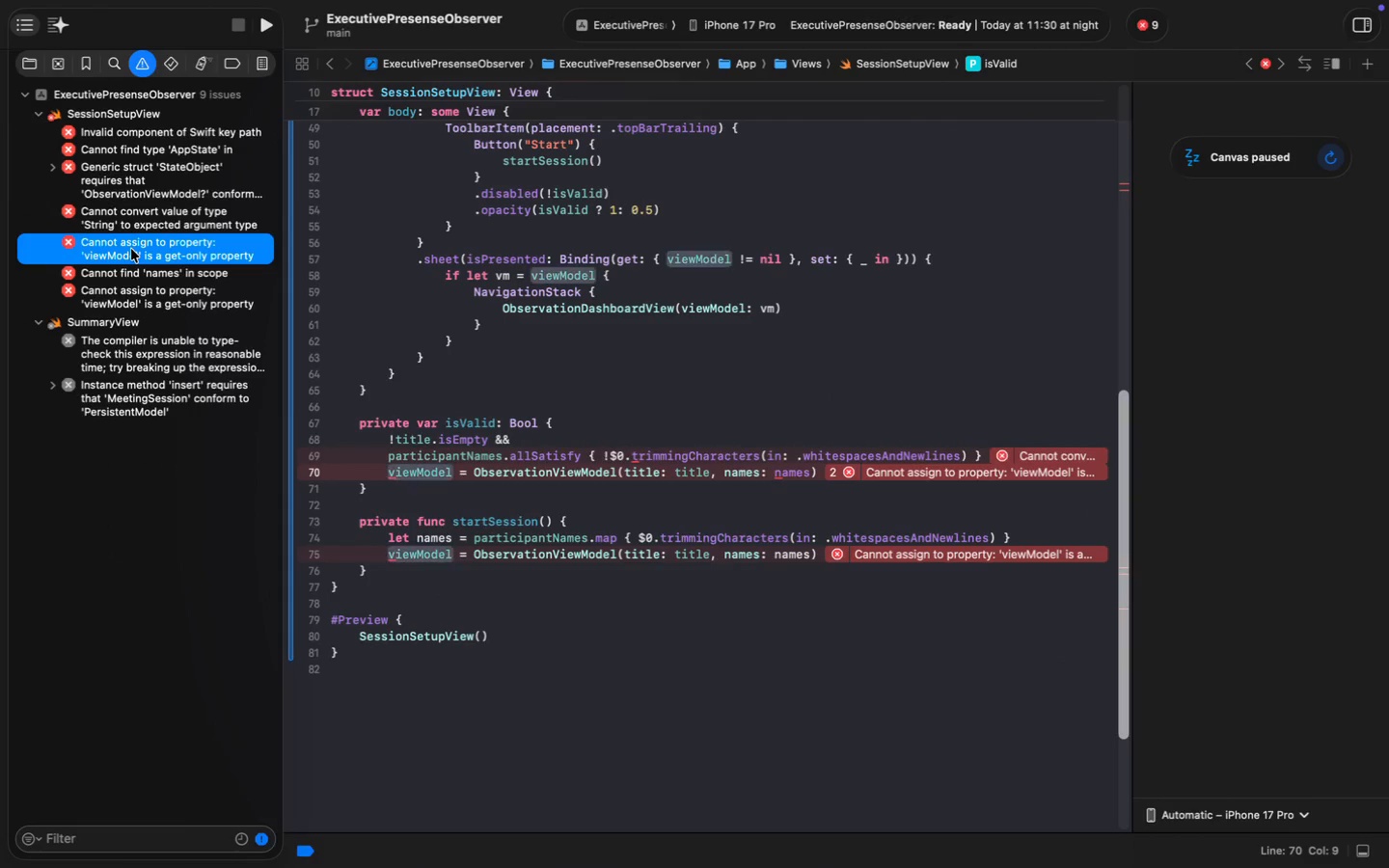 
hold_key(key=CommandLeft, duration=0.57)
 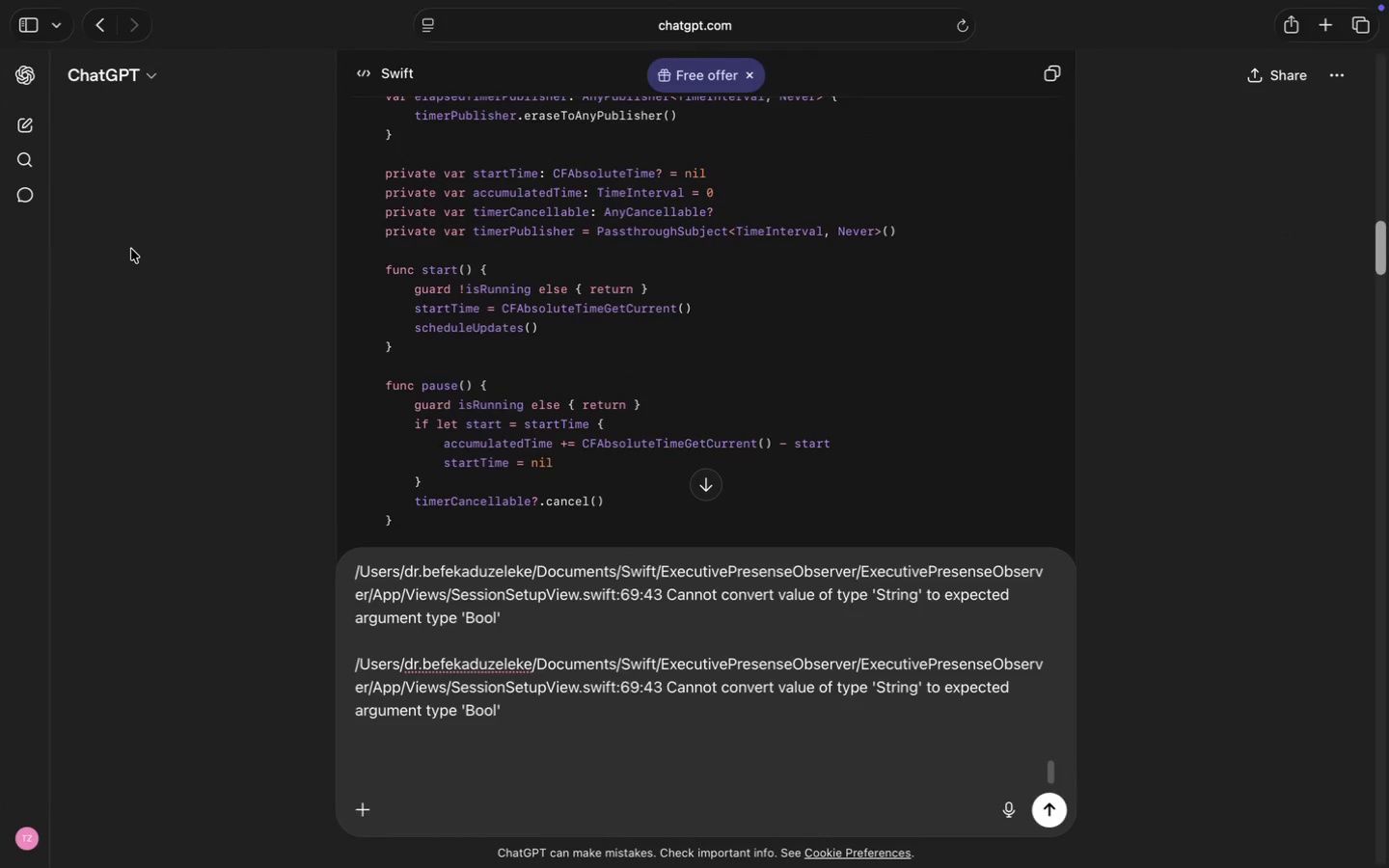 
left_click([376, 754])
 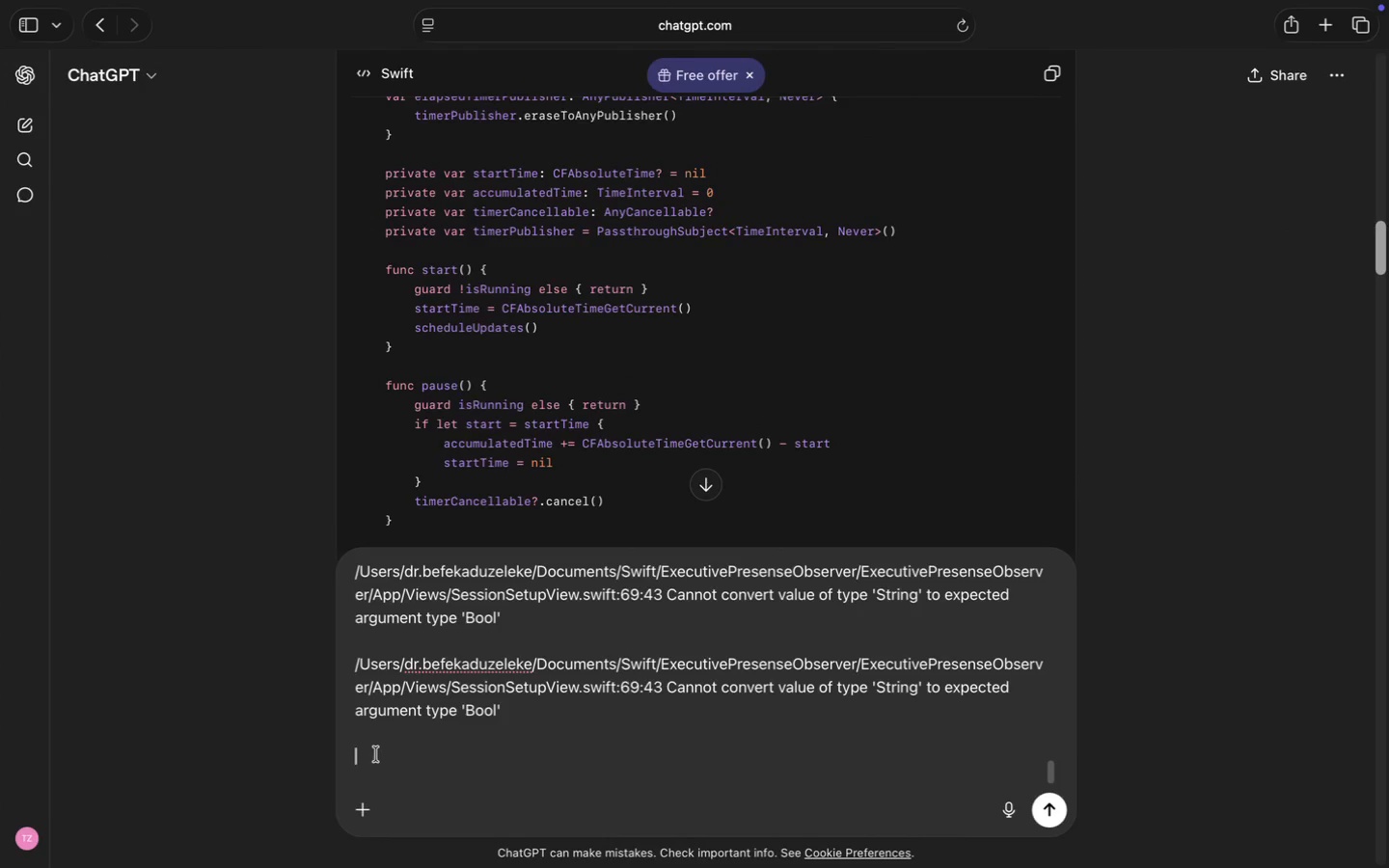 
key(Meta+V)
 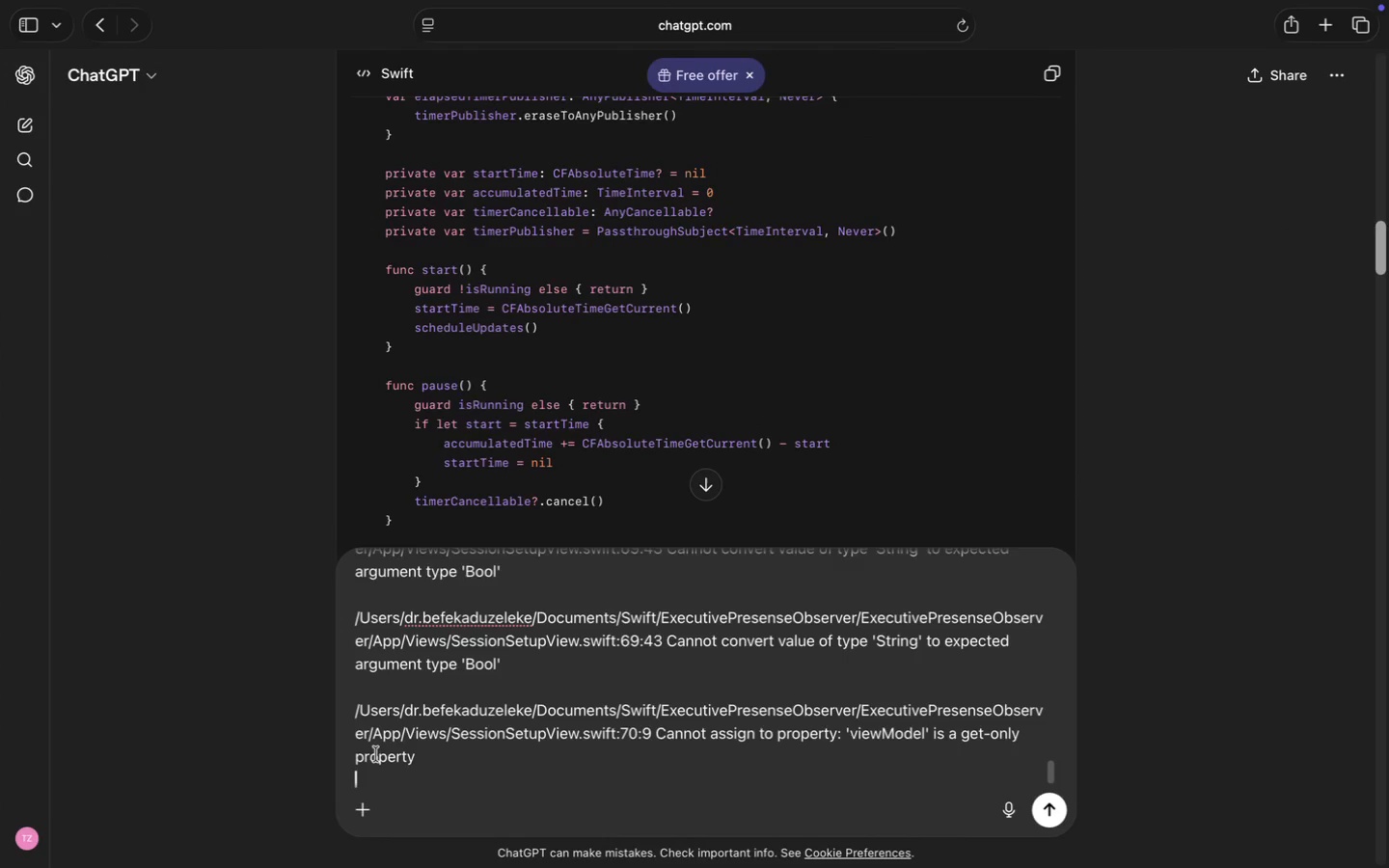 
key(Shift+Enter)
 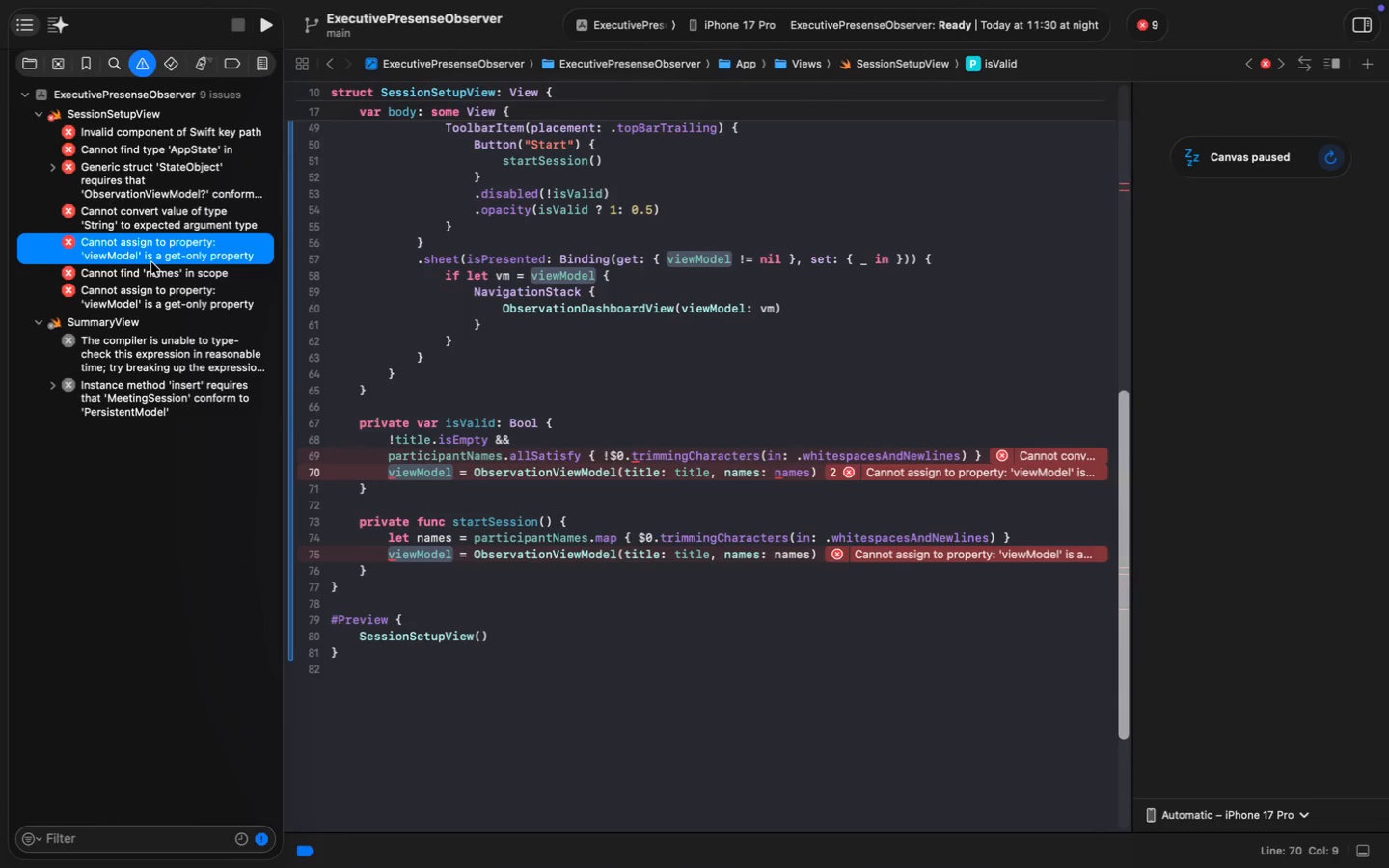 
left_click([150, 273])
 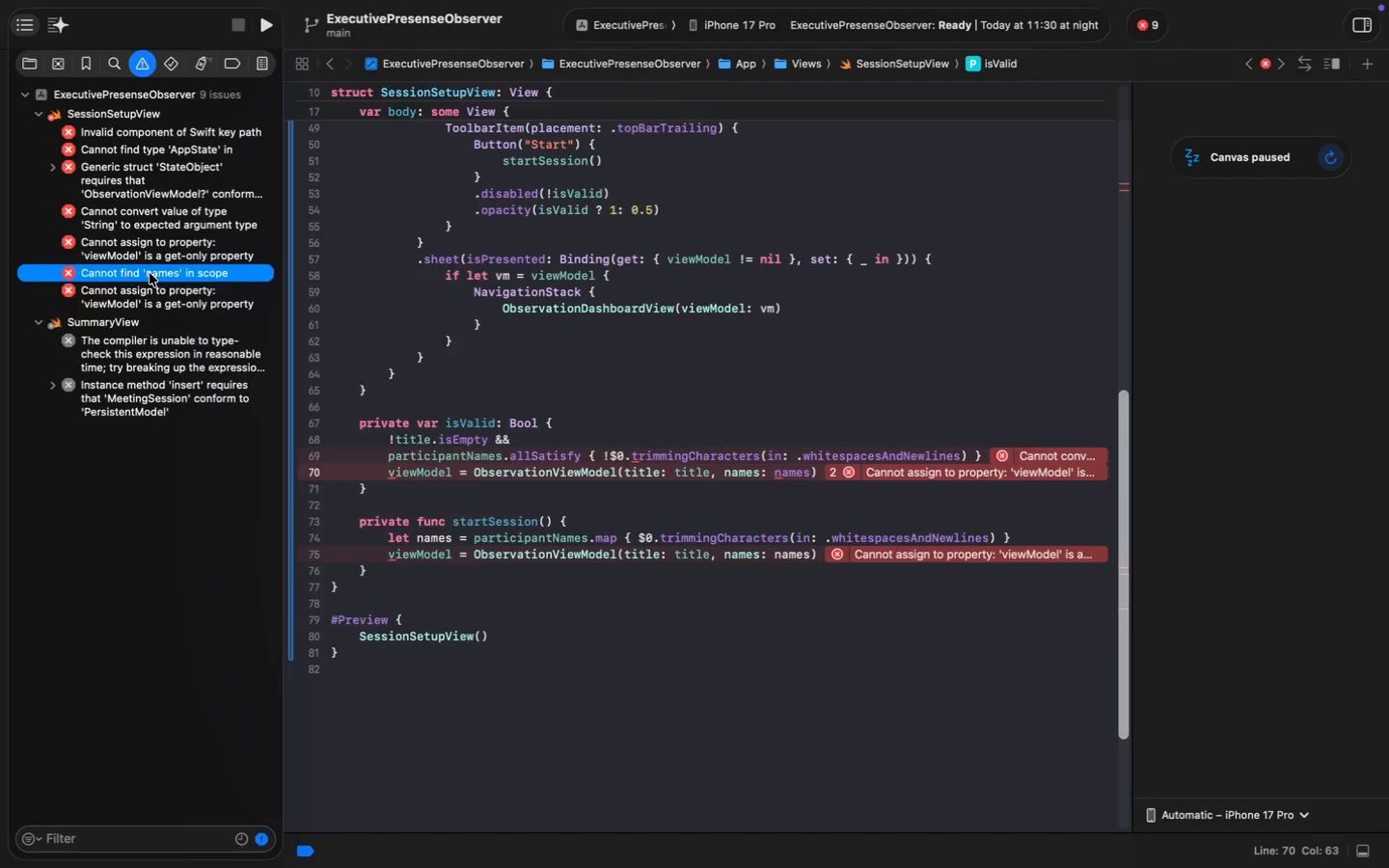 
right_click([150, 273])
 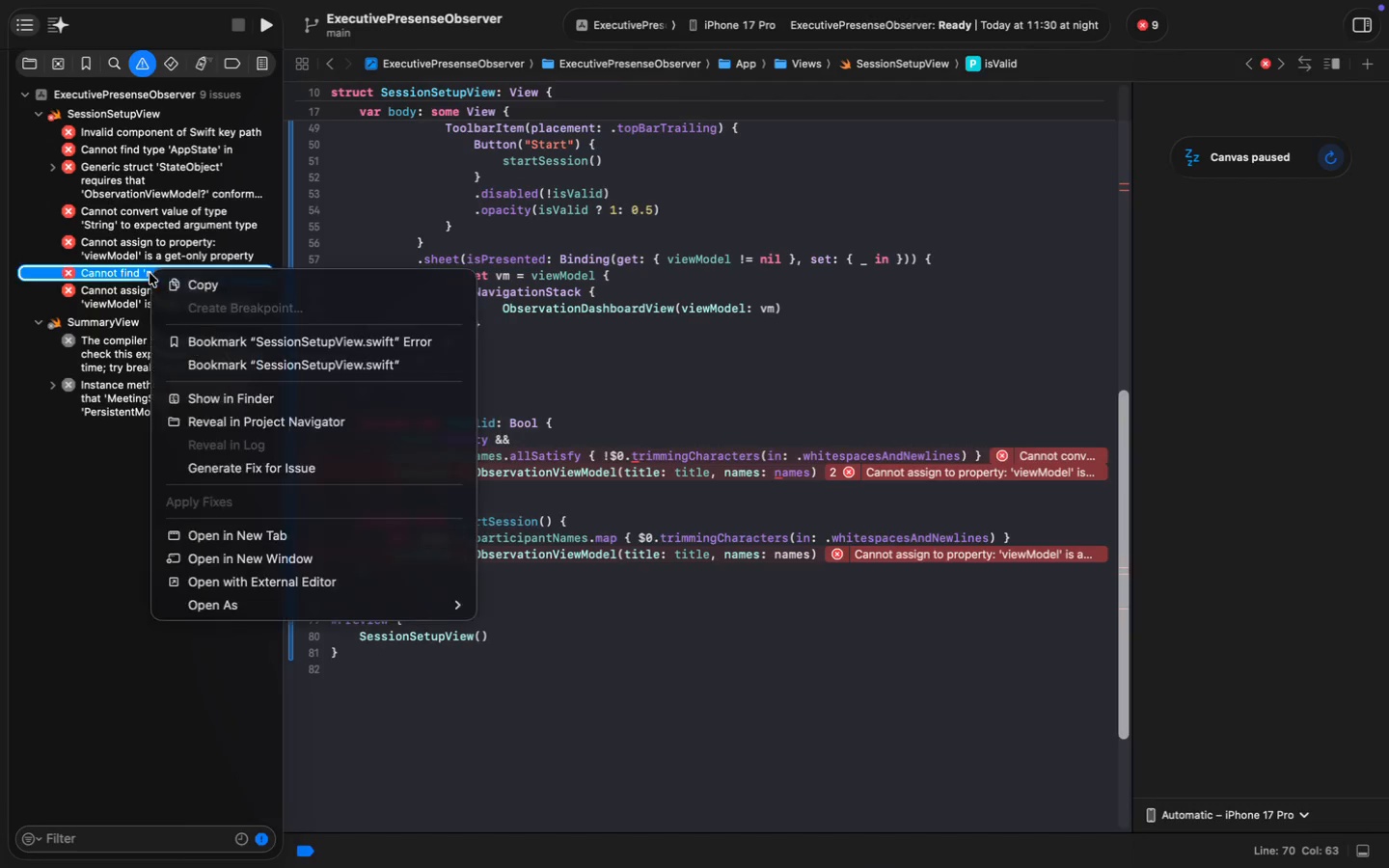 
left_click([162, 279])
 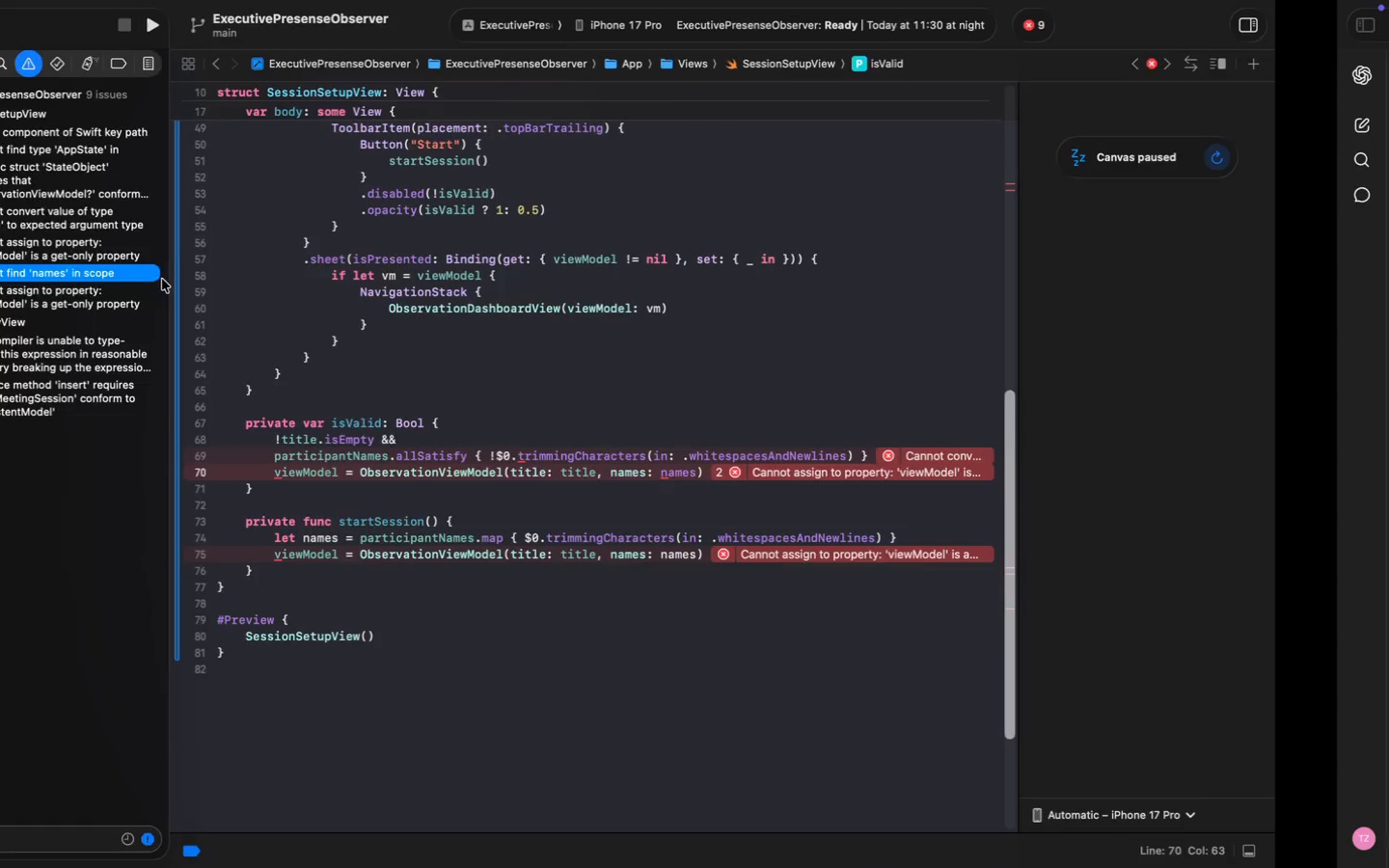 
scroll: coordinate [162, 279], scroll_direction: down, amount: 10.0
 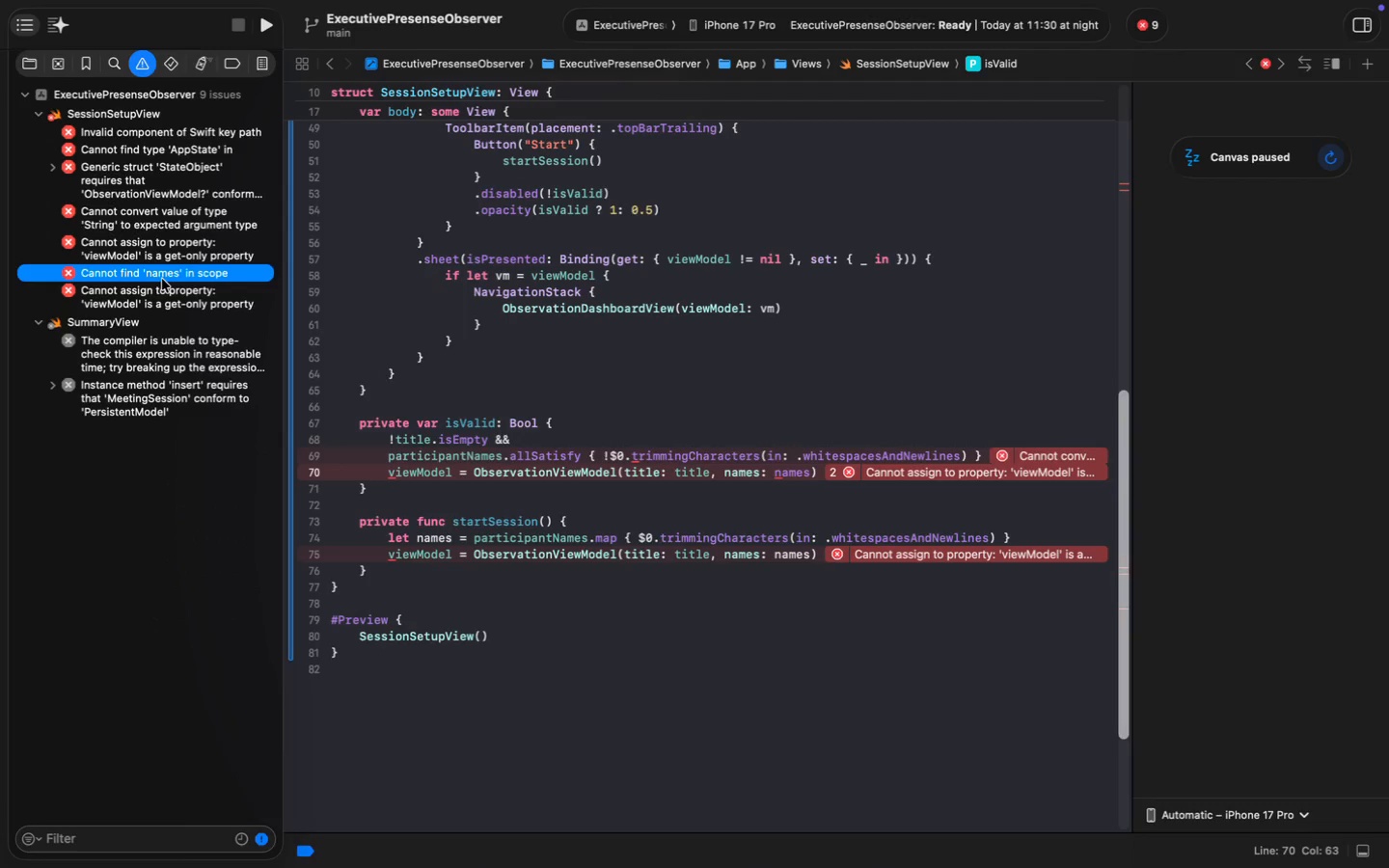 
left_click([387, 768])
 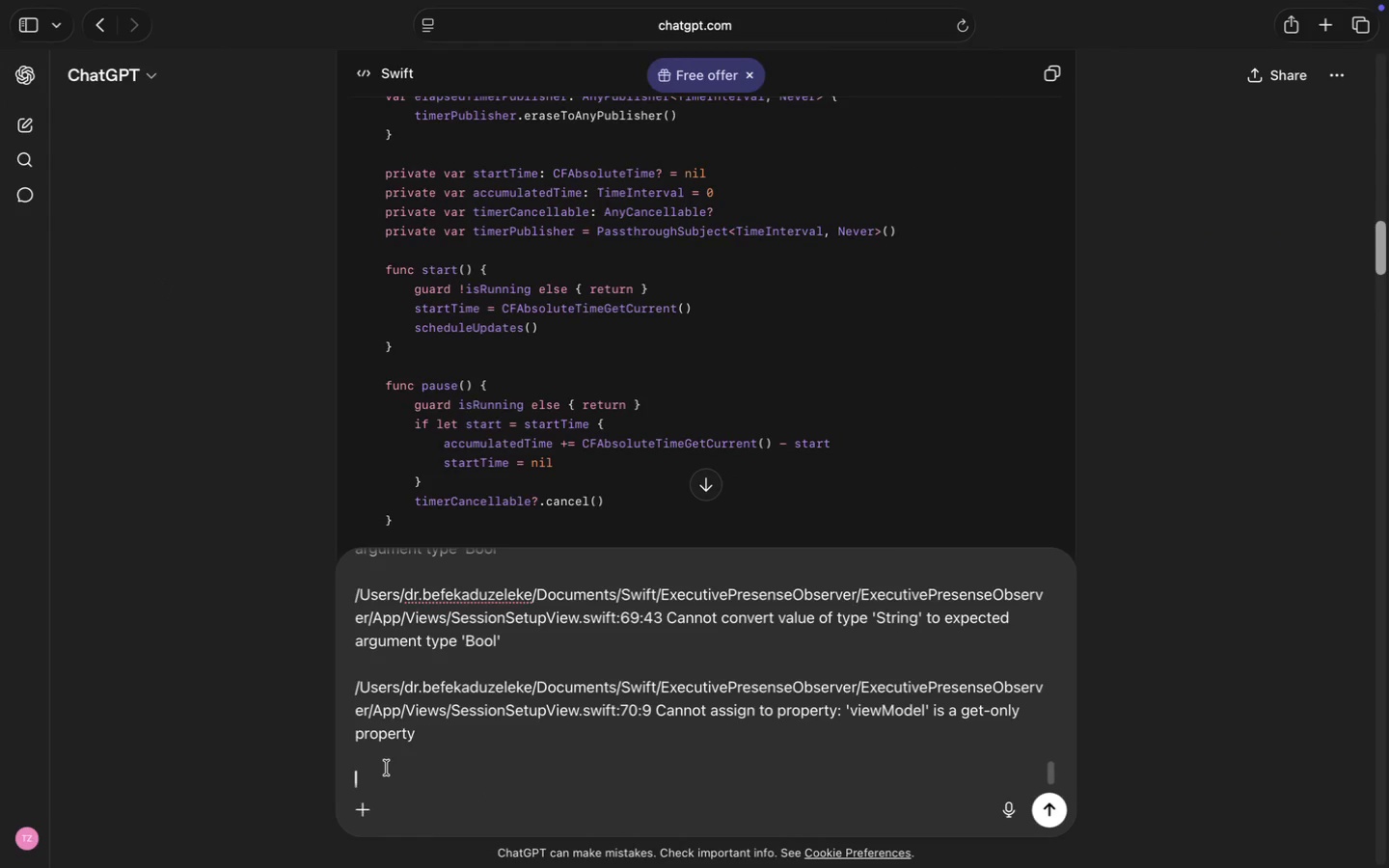 
key(Meta+V)
 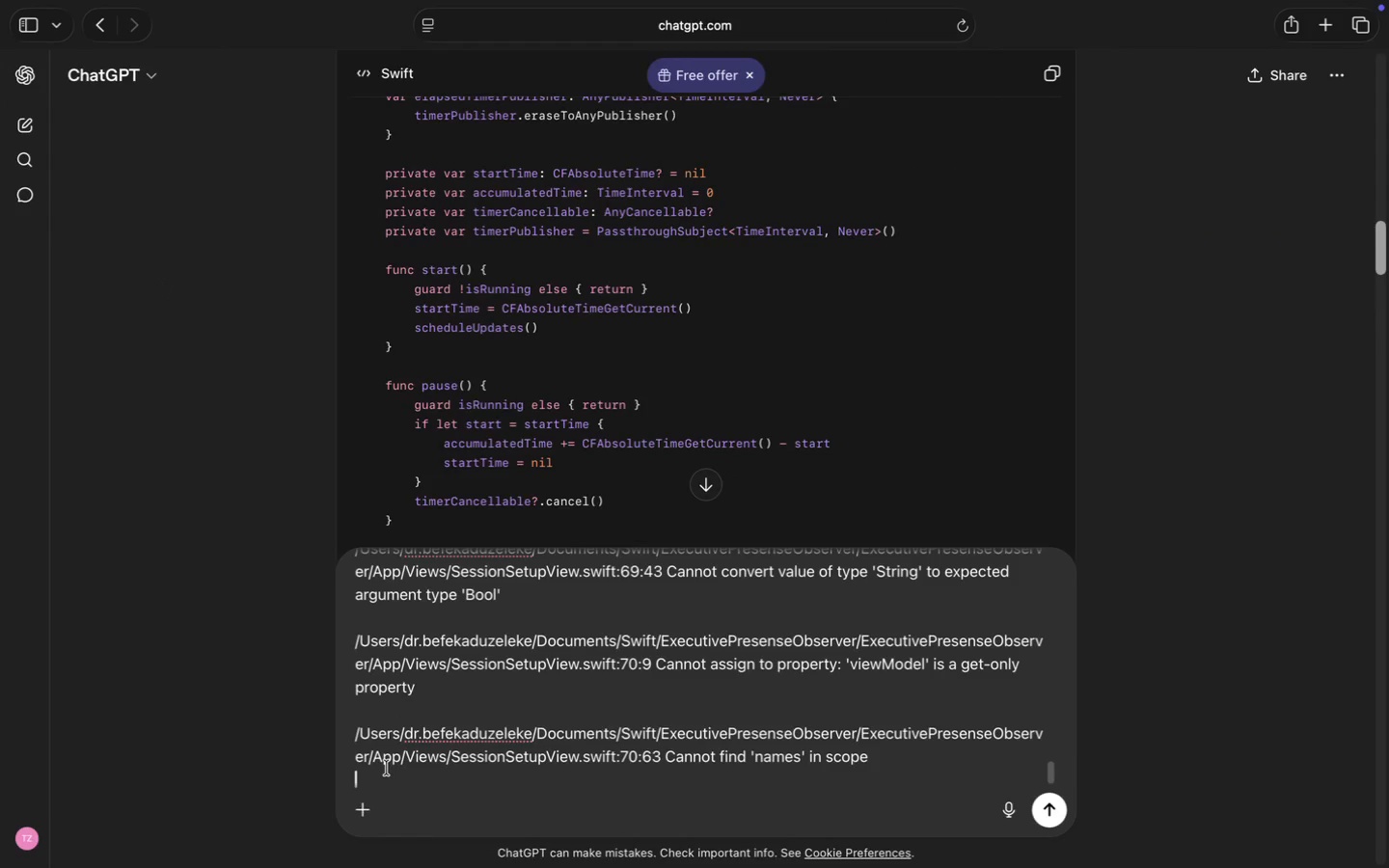 
key(Shift+Enter)
 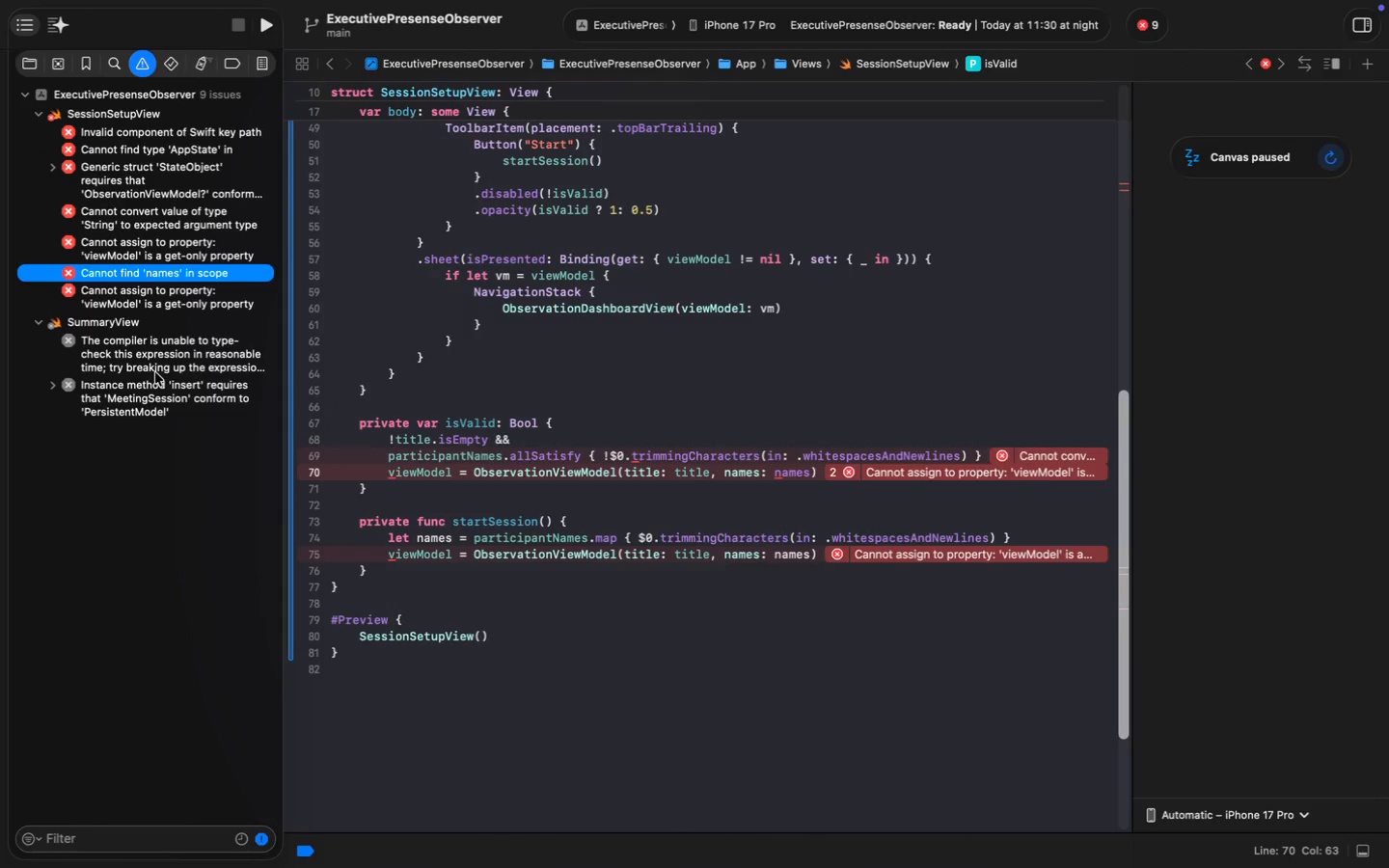 
left_click([138, 303])
 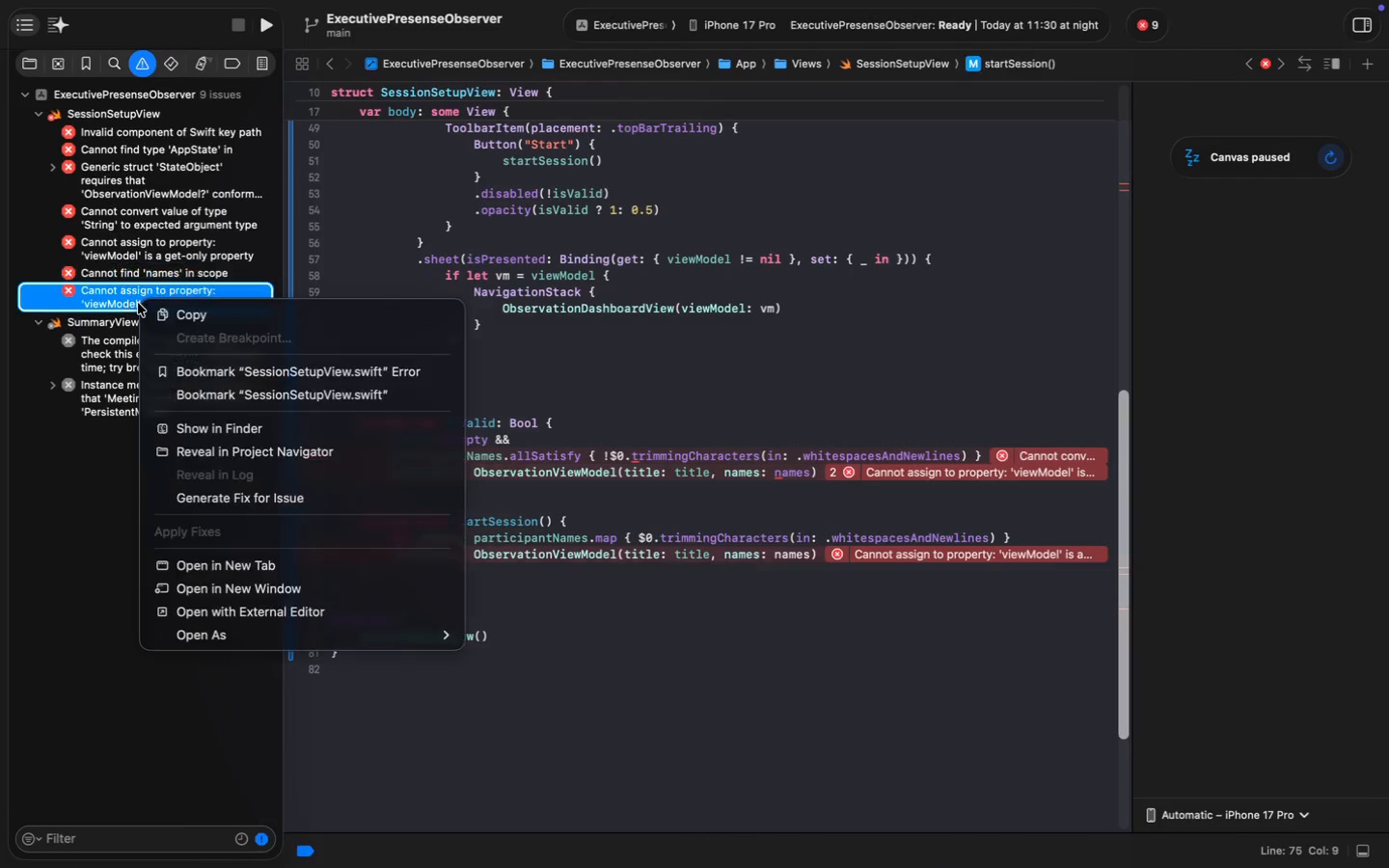 
right_click([138, 303])
 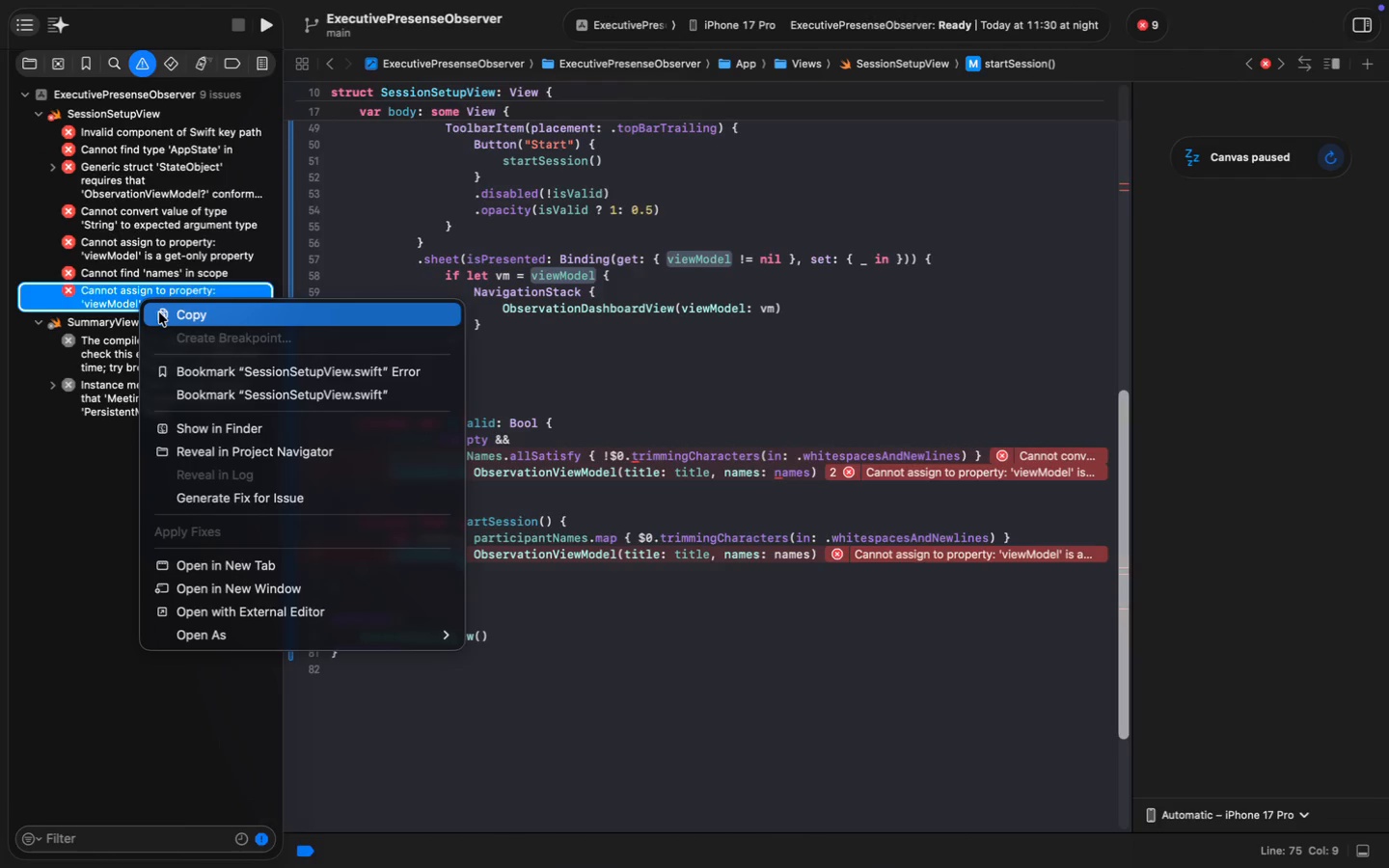 
left_click([159, 312])
 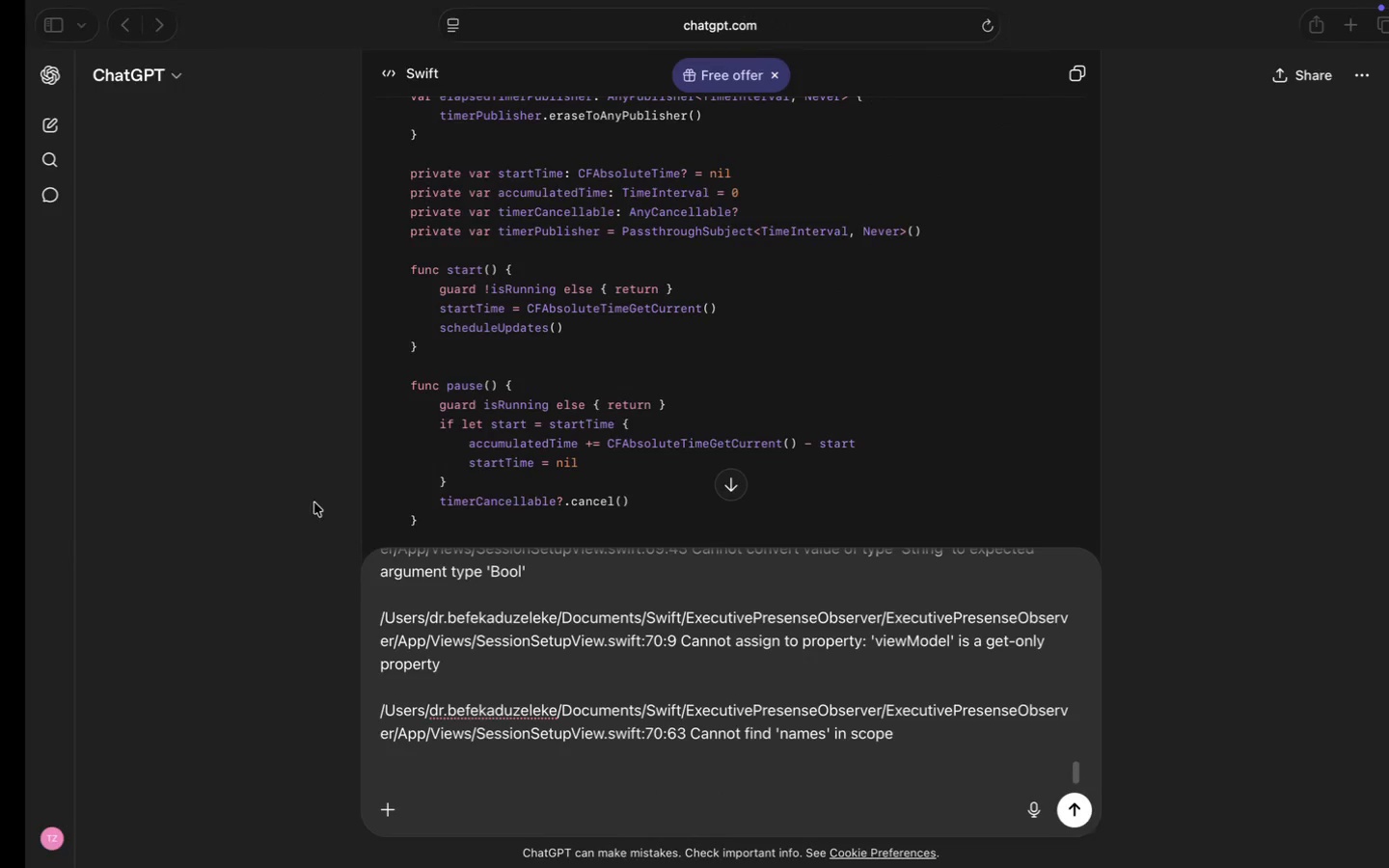 
left_click([385, 775])
 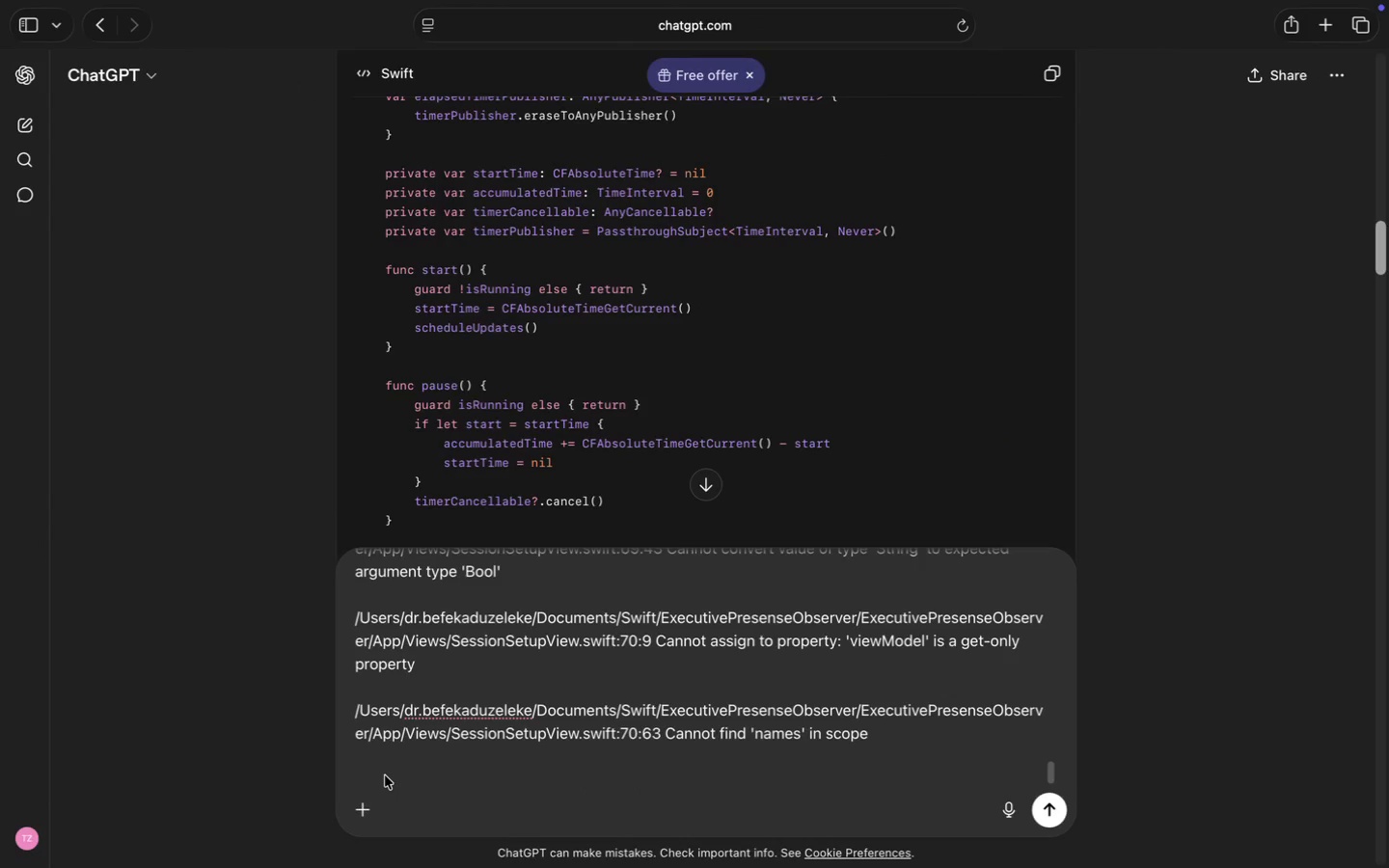 
key(Meta+V)
 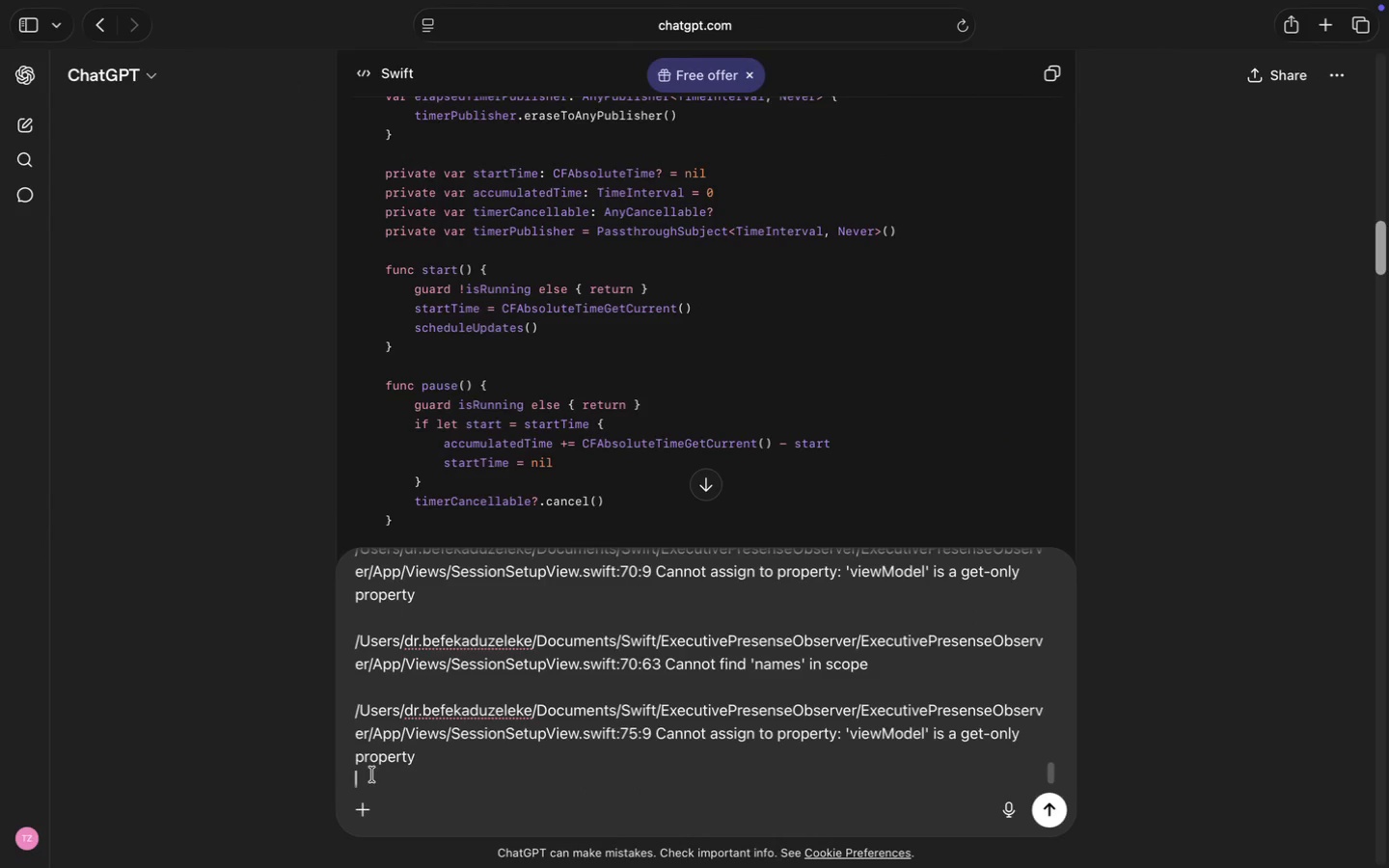 
key(Meta+A)
 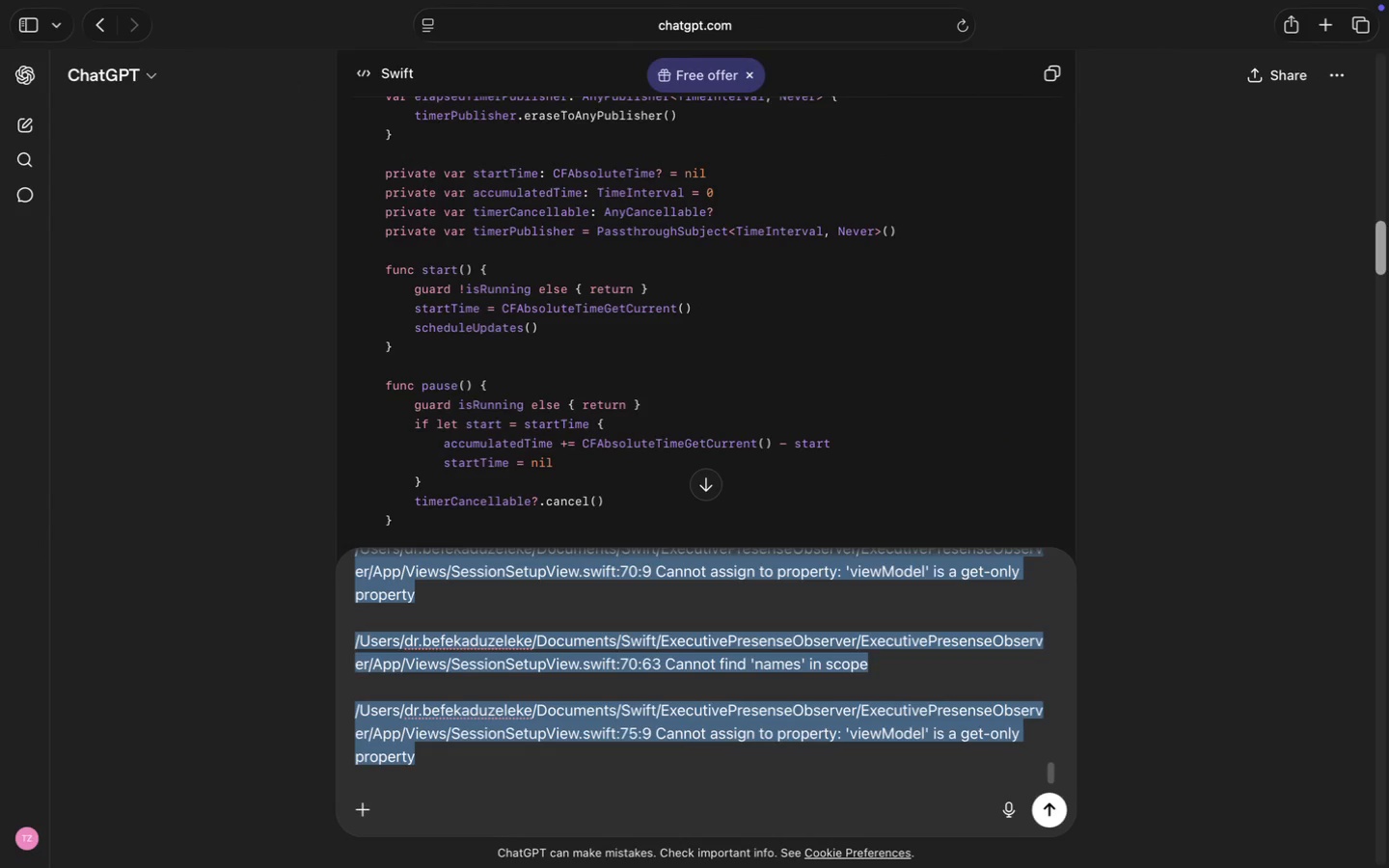 
key(Meta+C)
 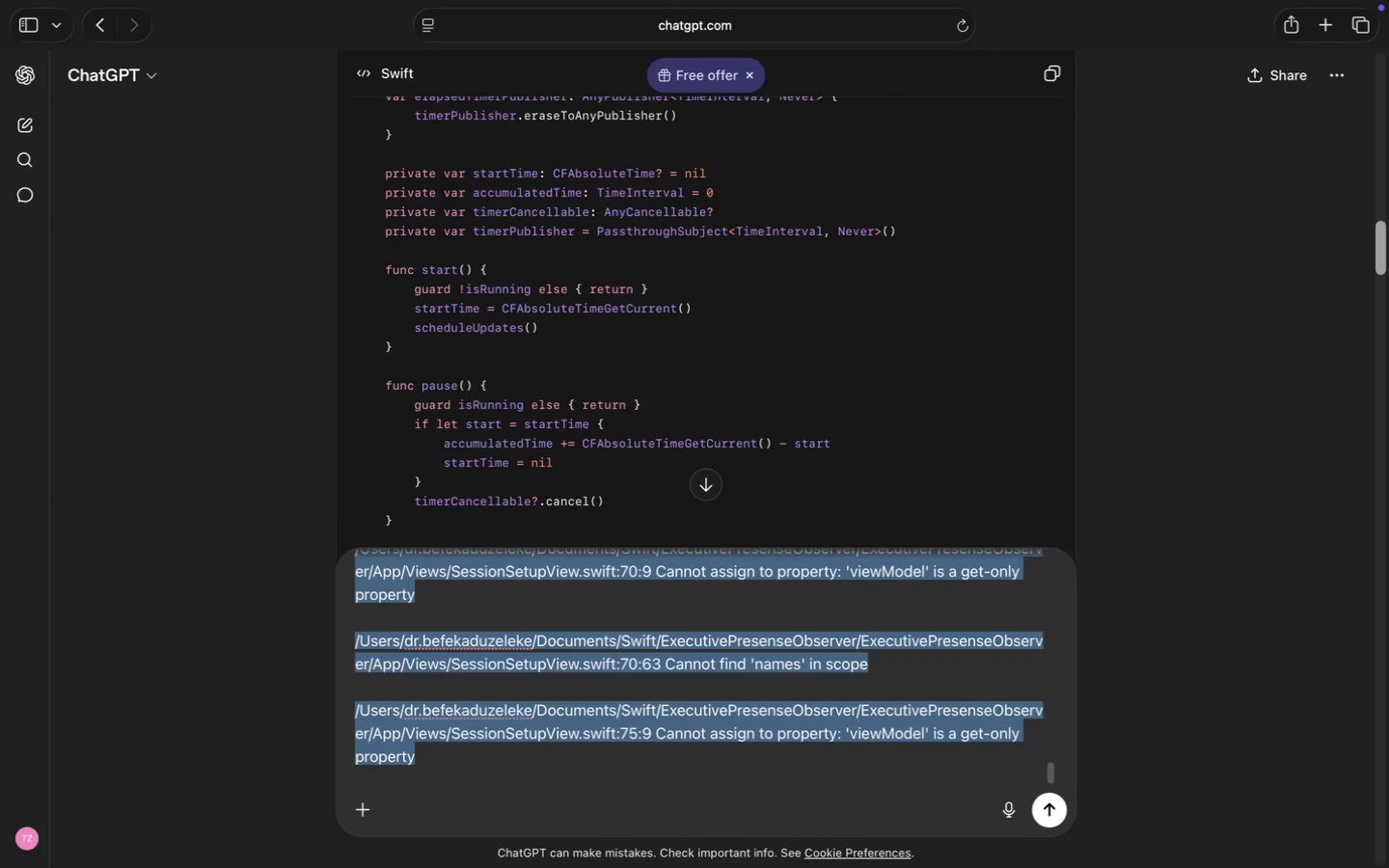 
key(Enter)
 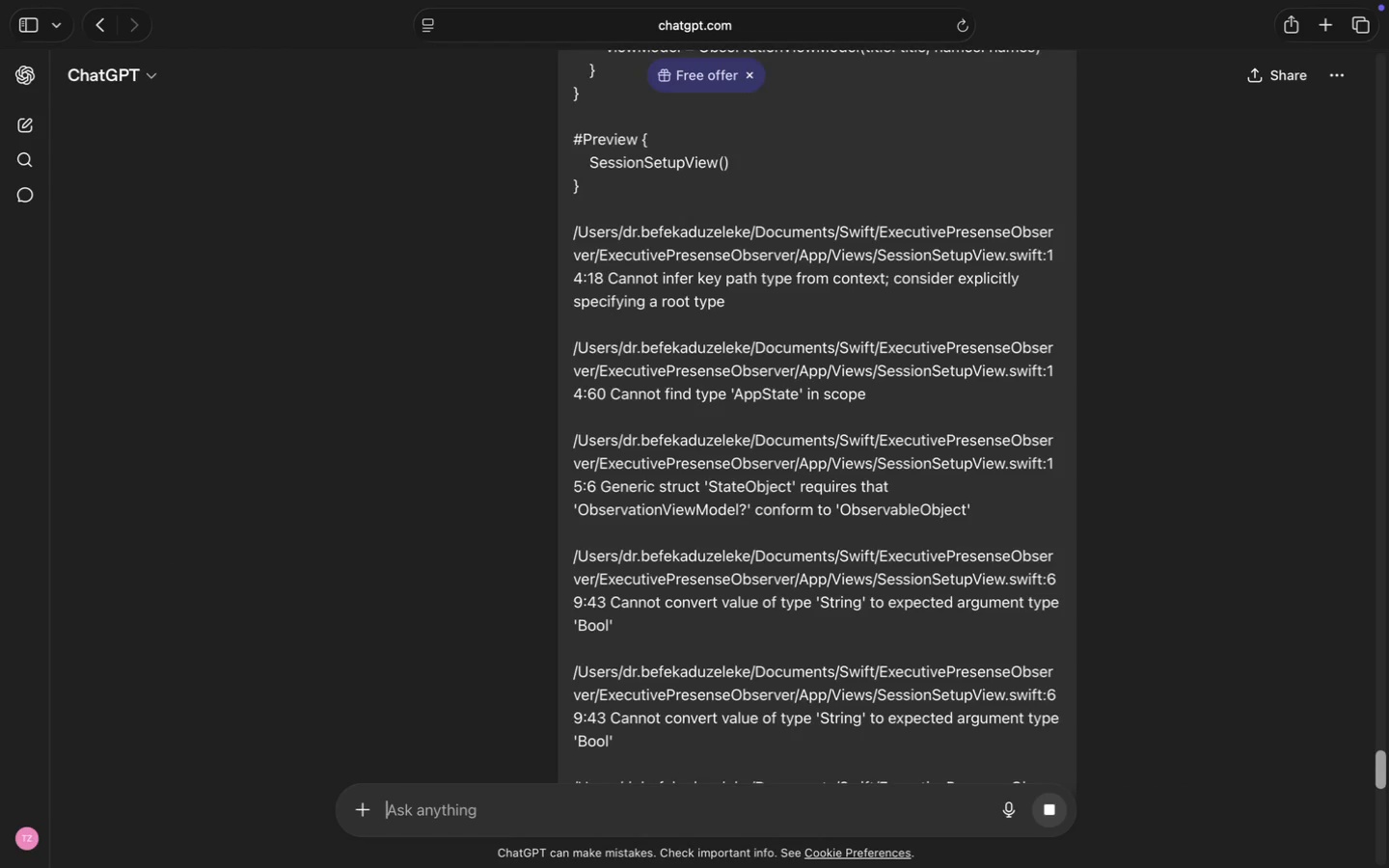 
wait(13.91)
 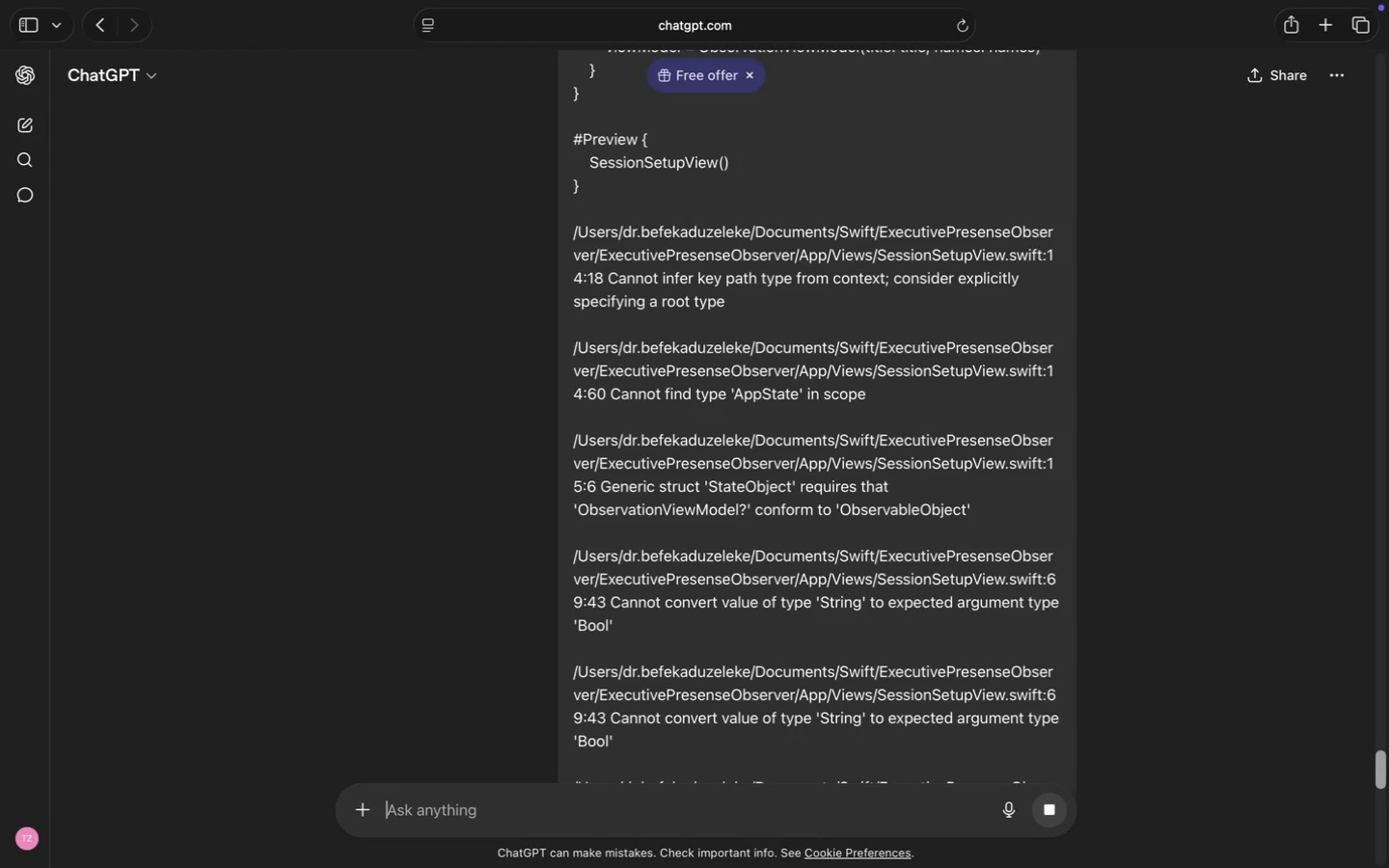 
scroll: coordinate [732, 570], scroll_direction: down, amount: 119.0
 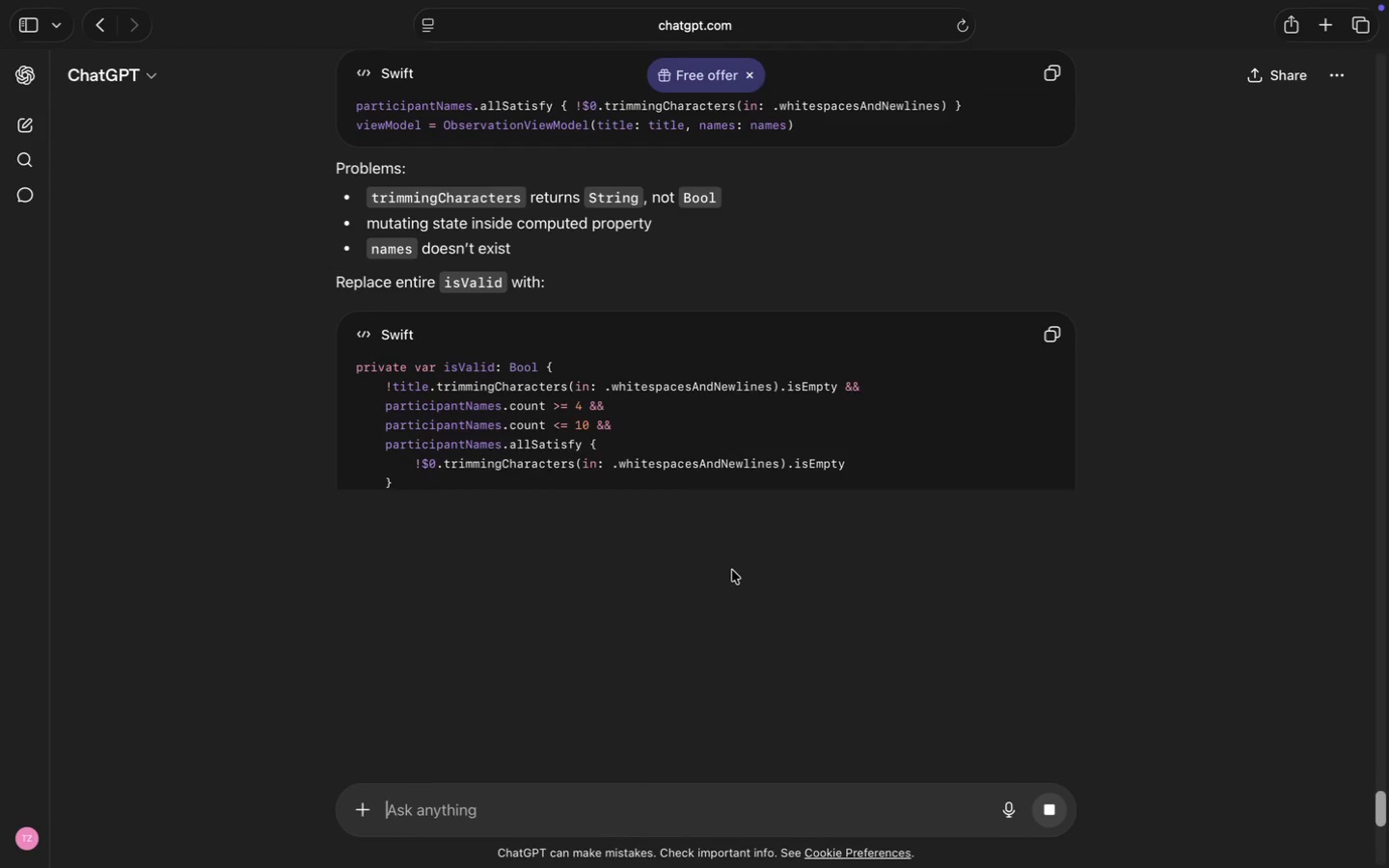 
scroll: coordinate [732, 570], scroll_direction: up, amount: 2.0